 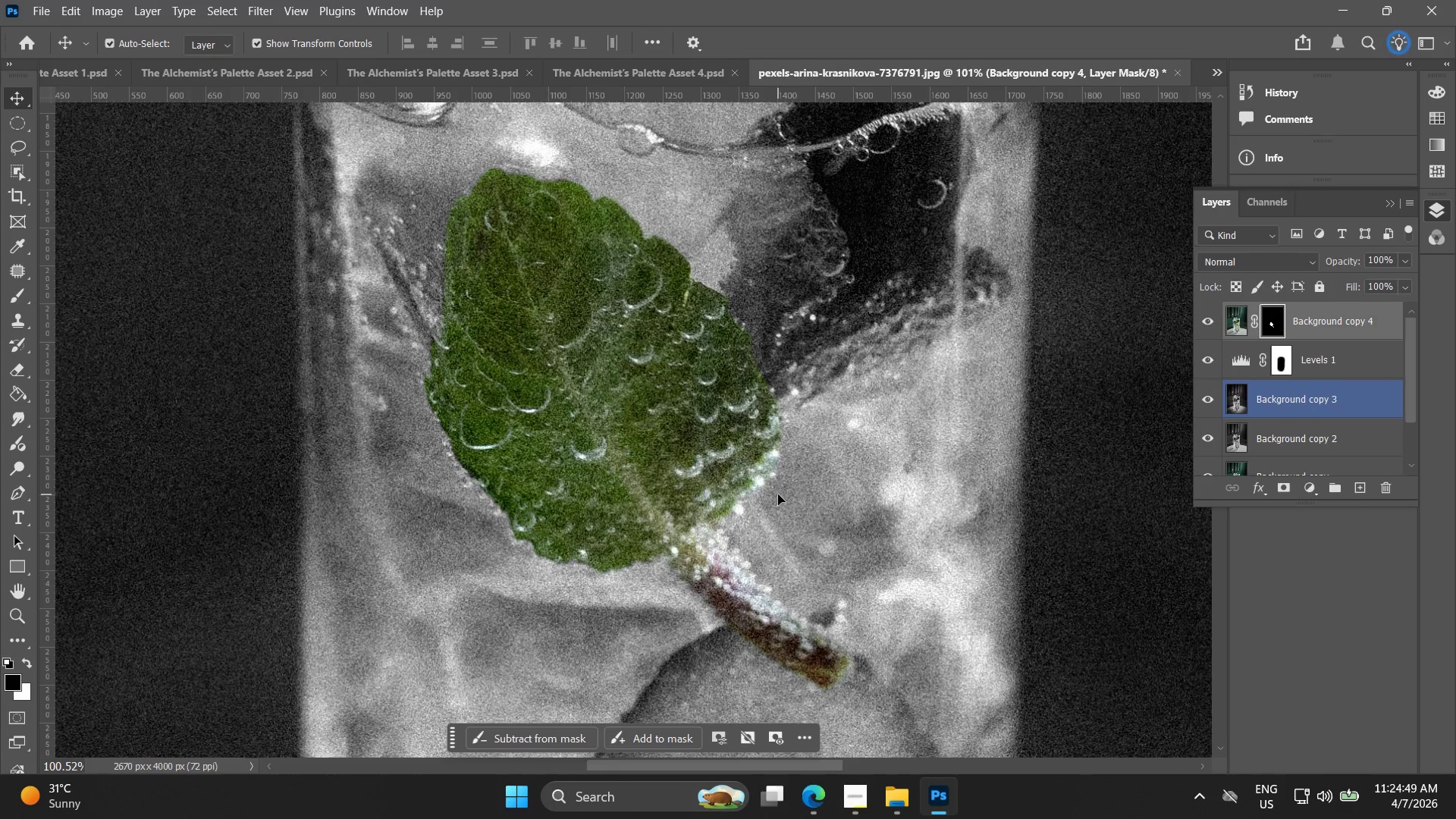 
scroll: coordinate [721, 428], scroll_direction: down, amount: 22.0
 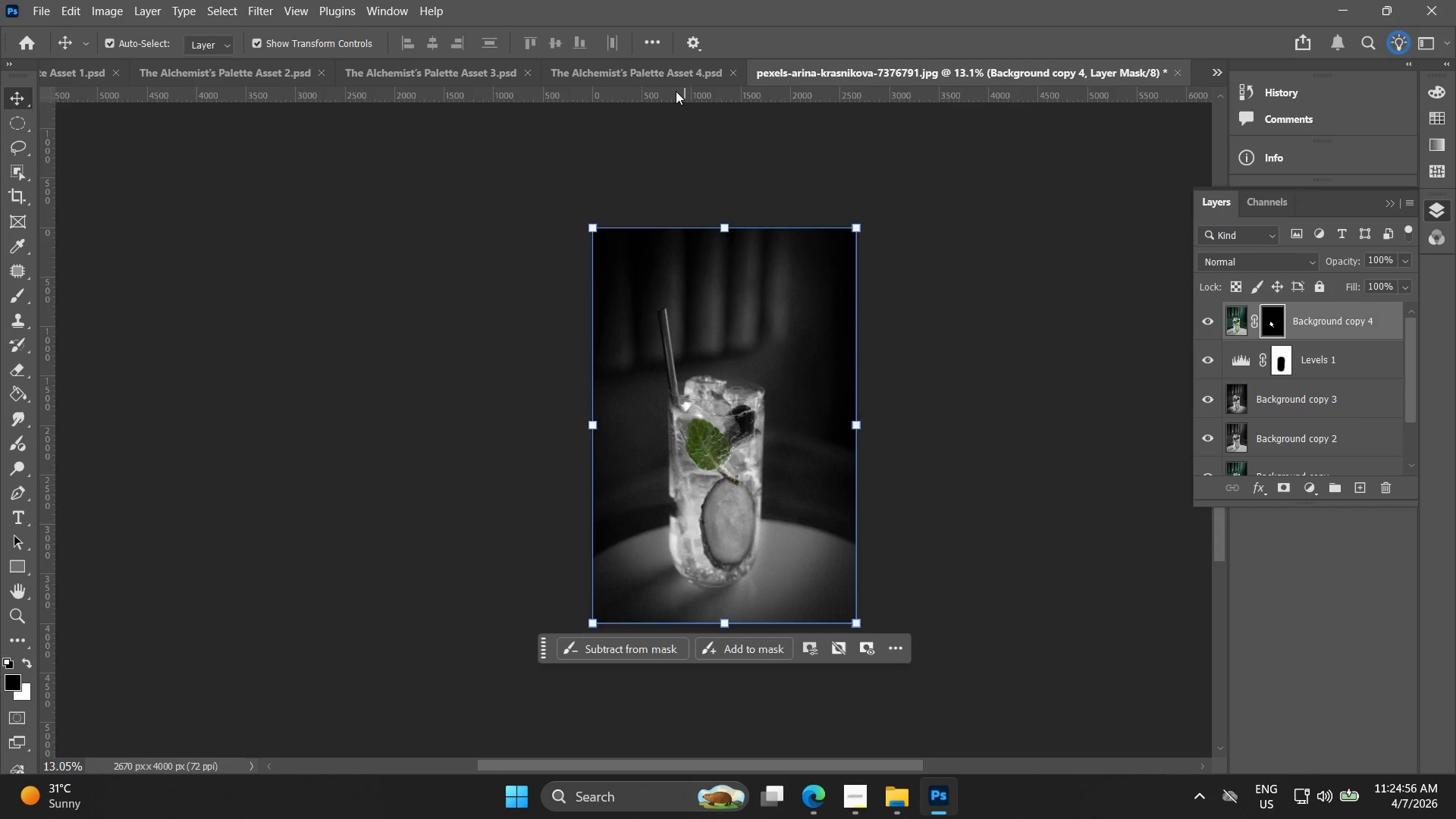 
left_click([690, 71])
 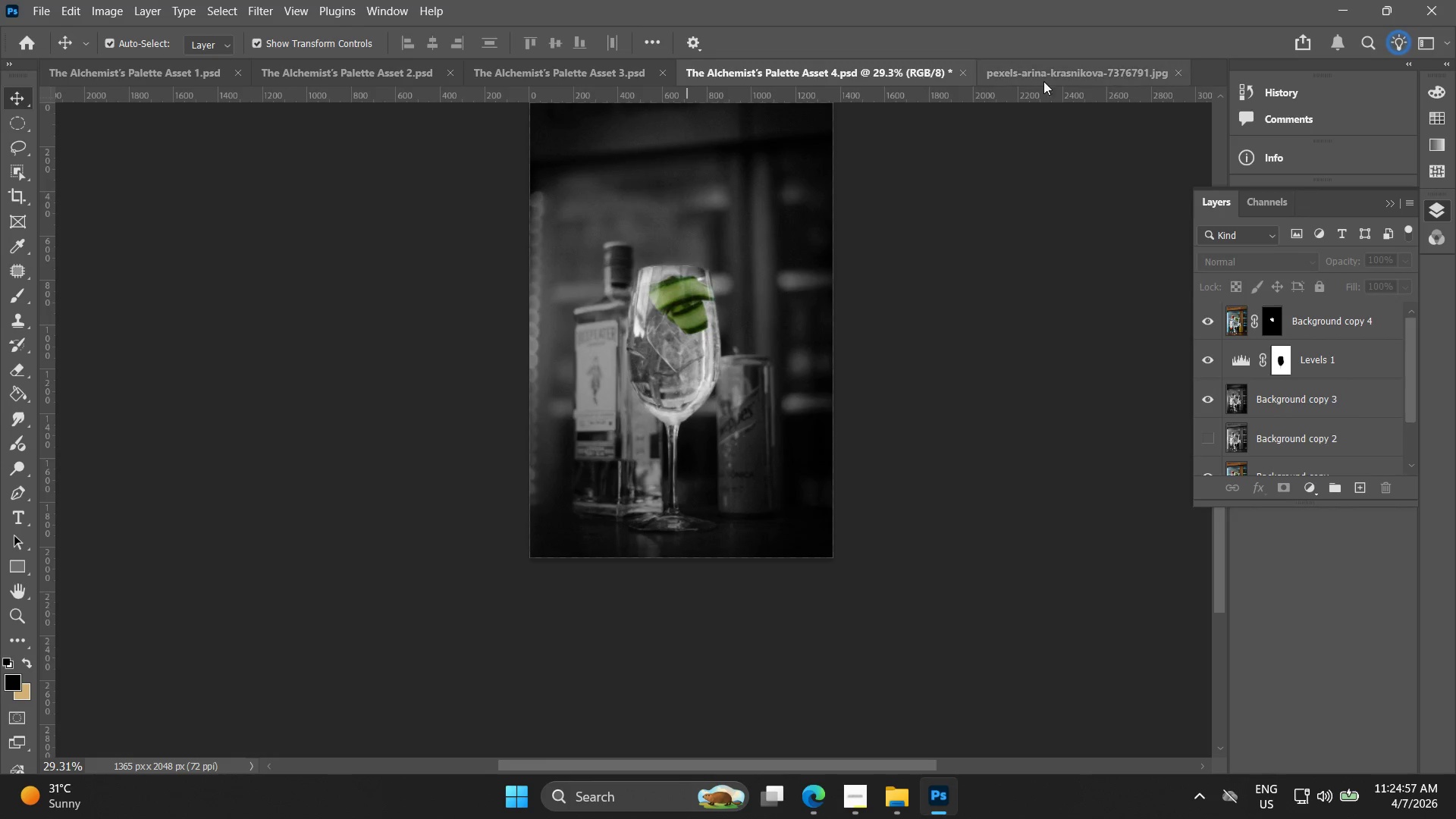 
left_click([1084, 80])
 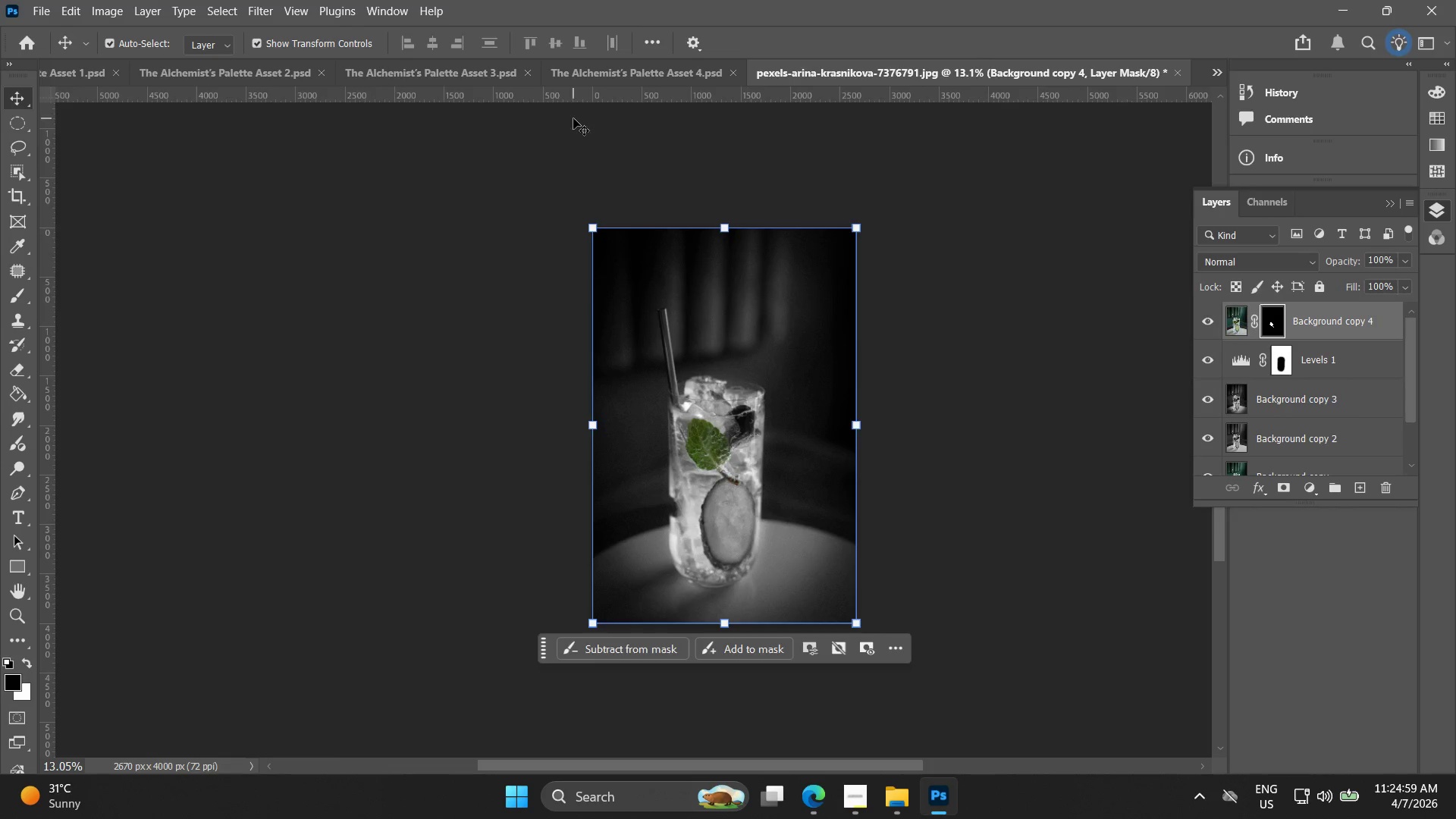 
left_click([607, 68])
 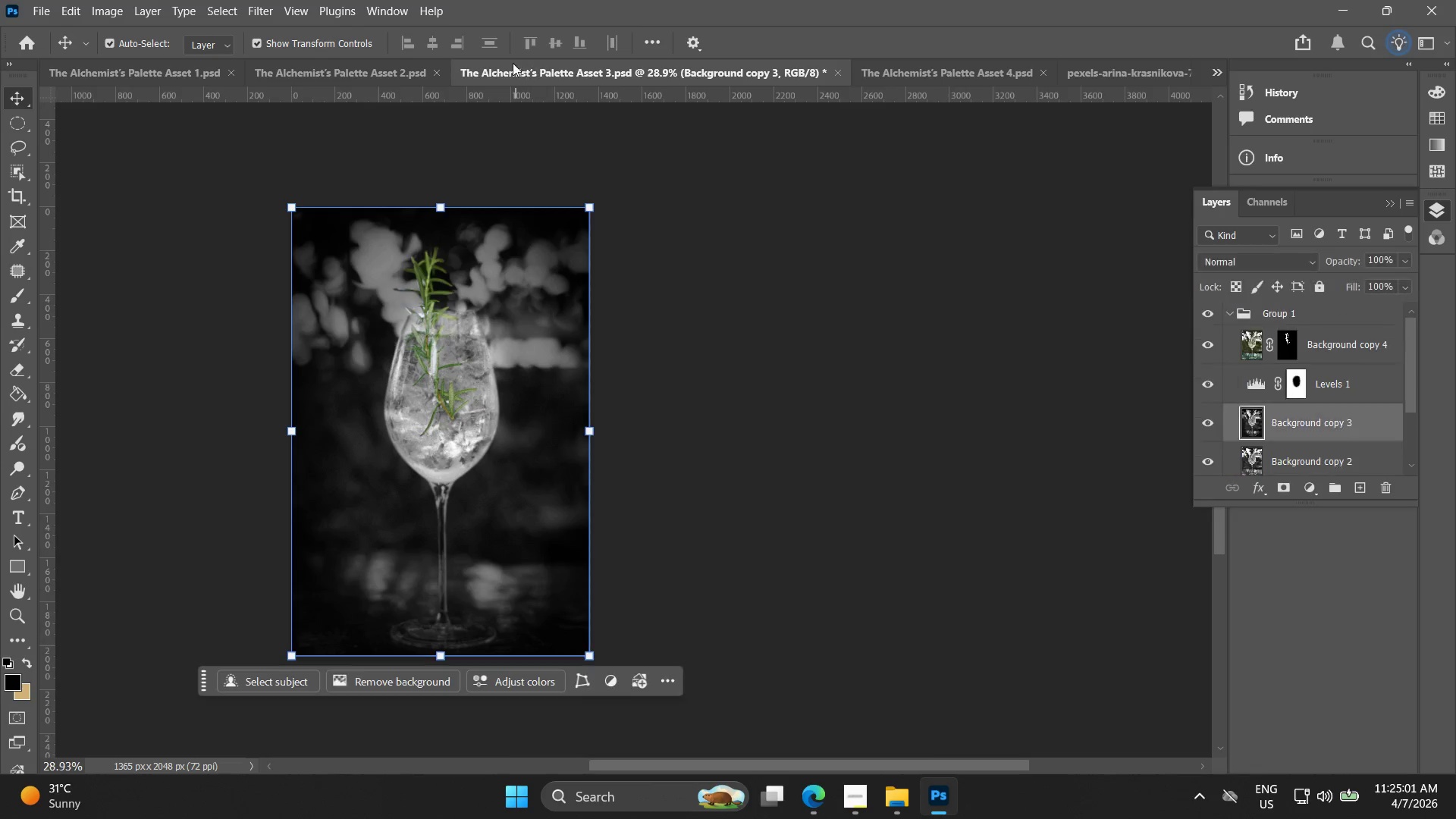 
left_click([366, 67])
 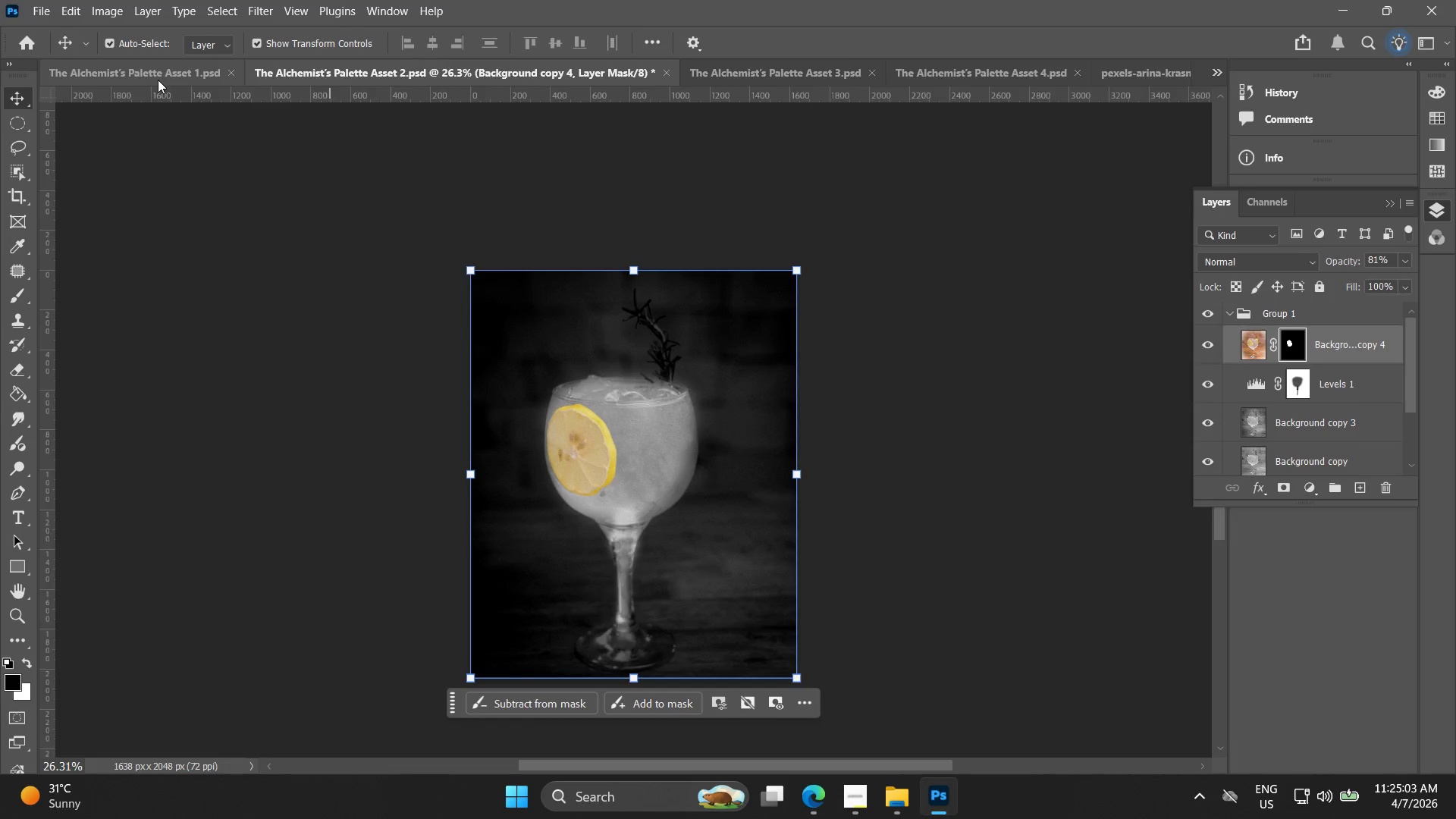 
left_click([158, 79])
 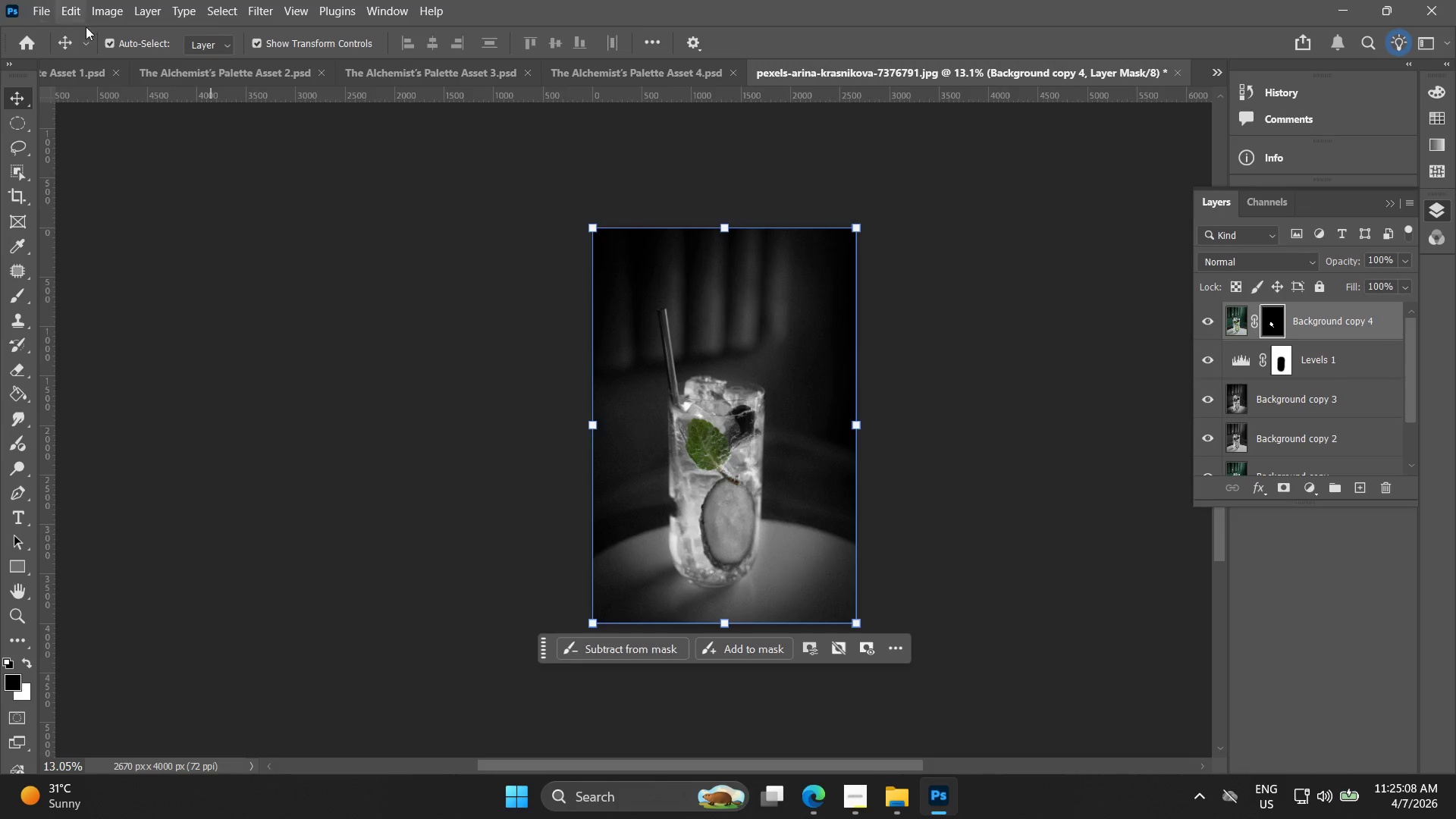 
wait(5.34)
 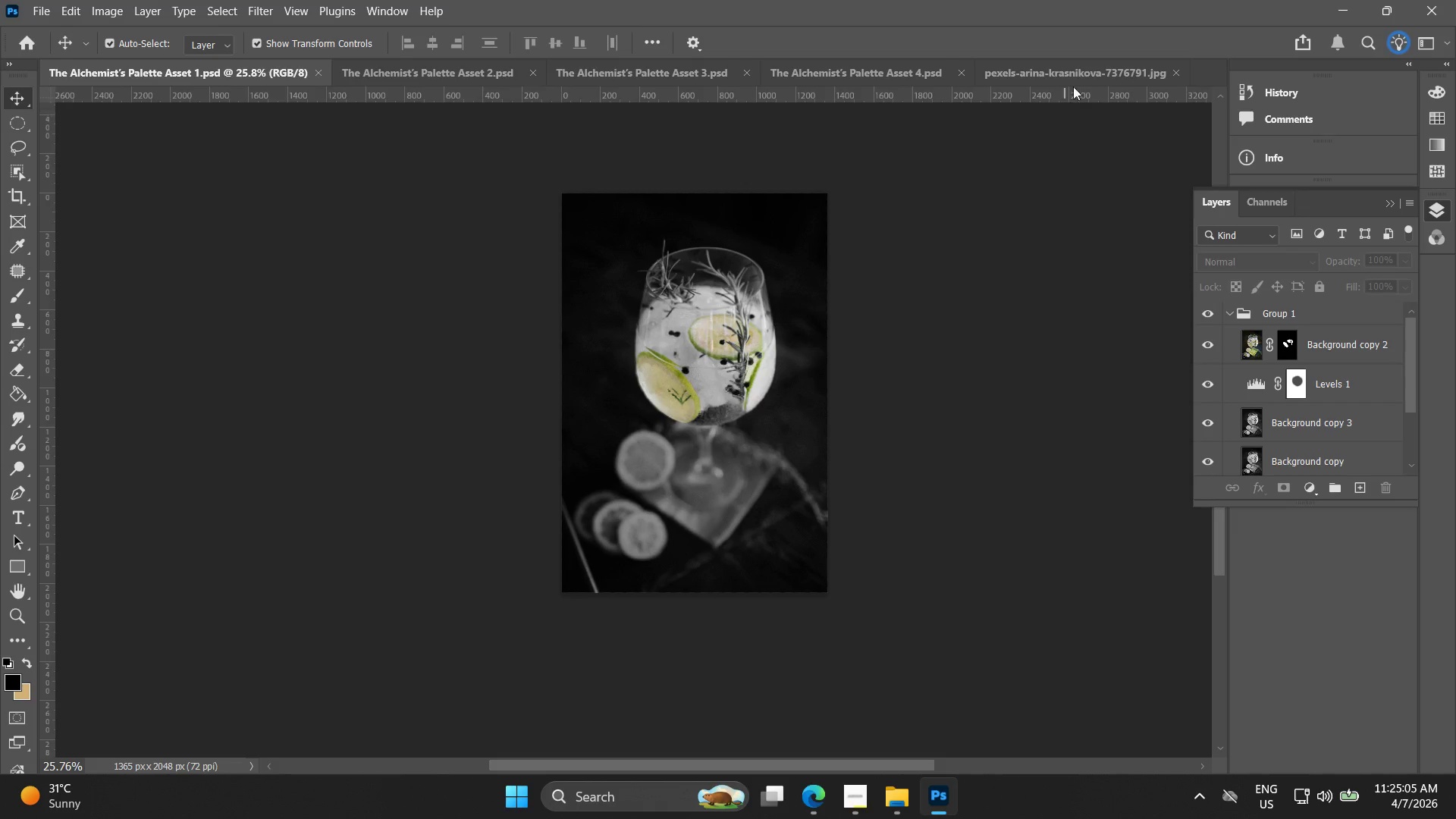 
hold_key(key=AltLeft, duration=1.34)
scroll: coordinate [701, 403], scroll_direction: up, amount: 13.0
 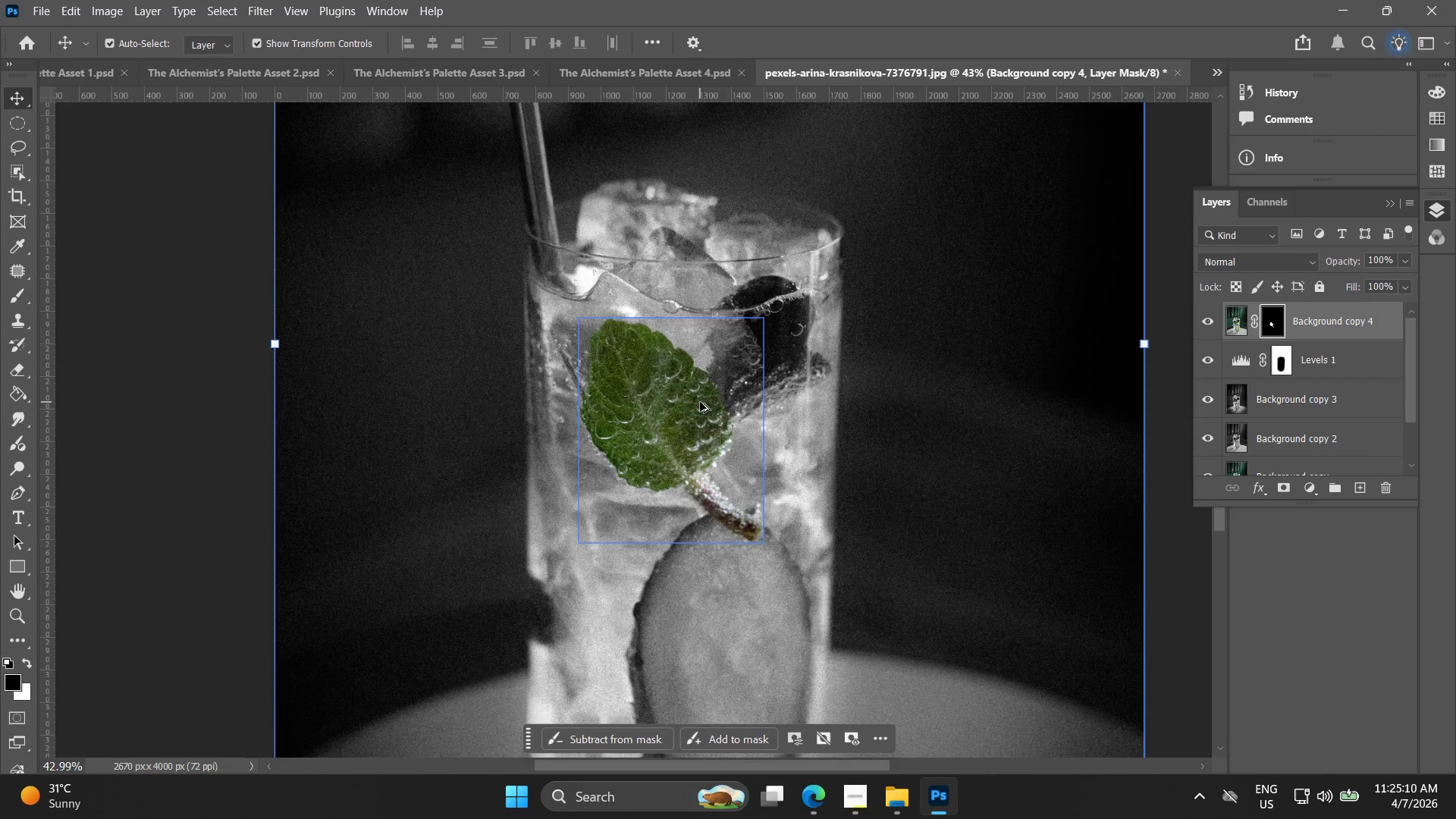 
hold_key(key=Space, duration=1.25)
 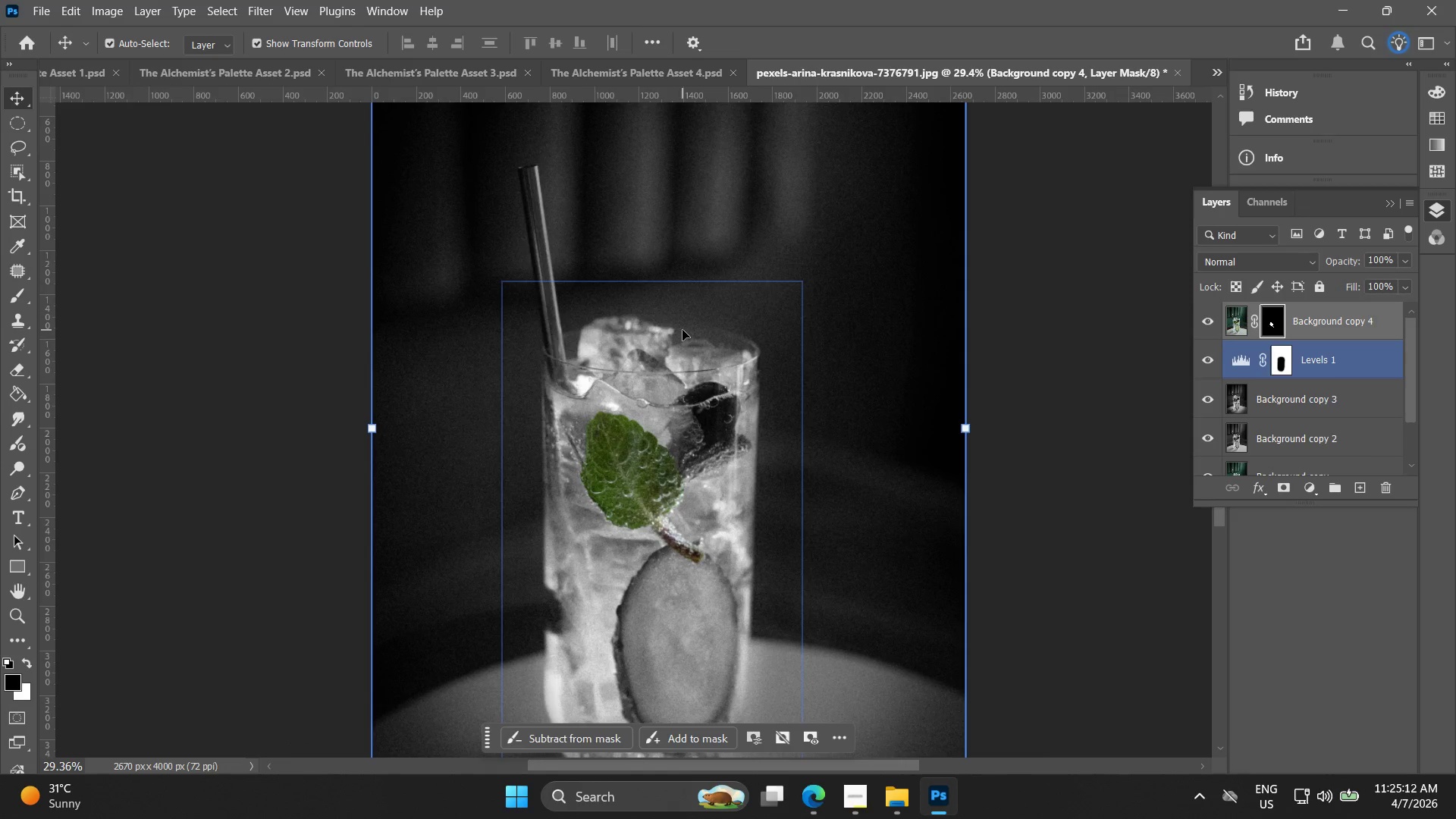 
left_click_drag(start_coordinate=[733, 348], to_coordinate=[644, 413])
 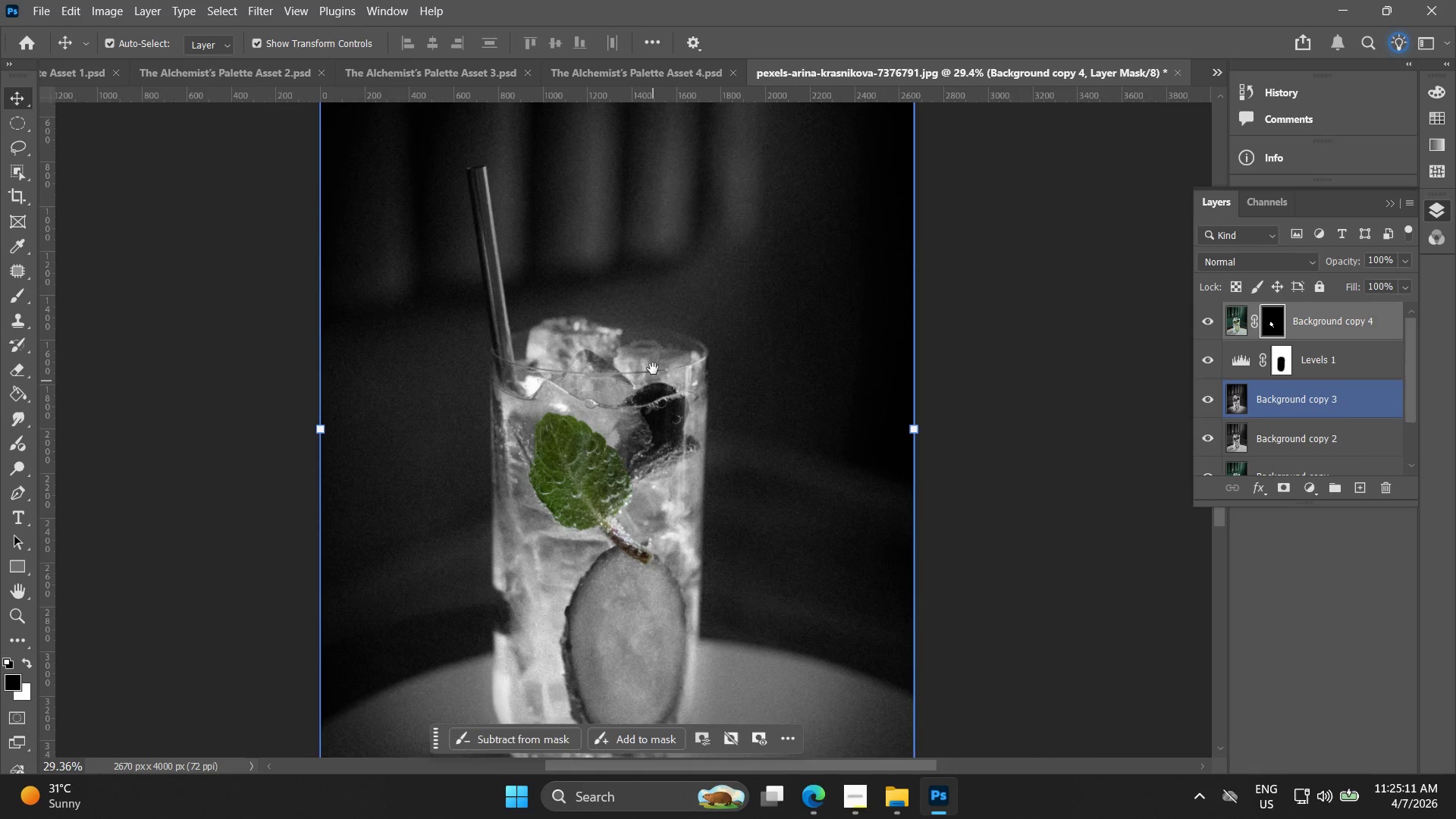 
scroll: coordinate [698, 412], scroll_direction: down, amount: 4.0
 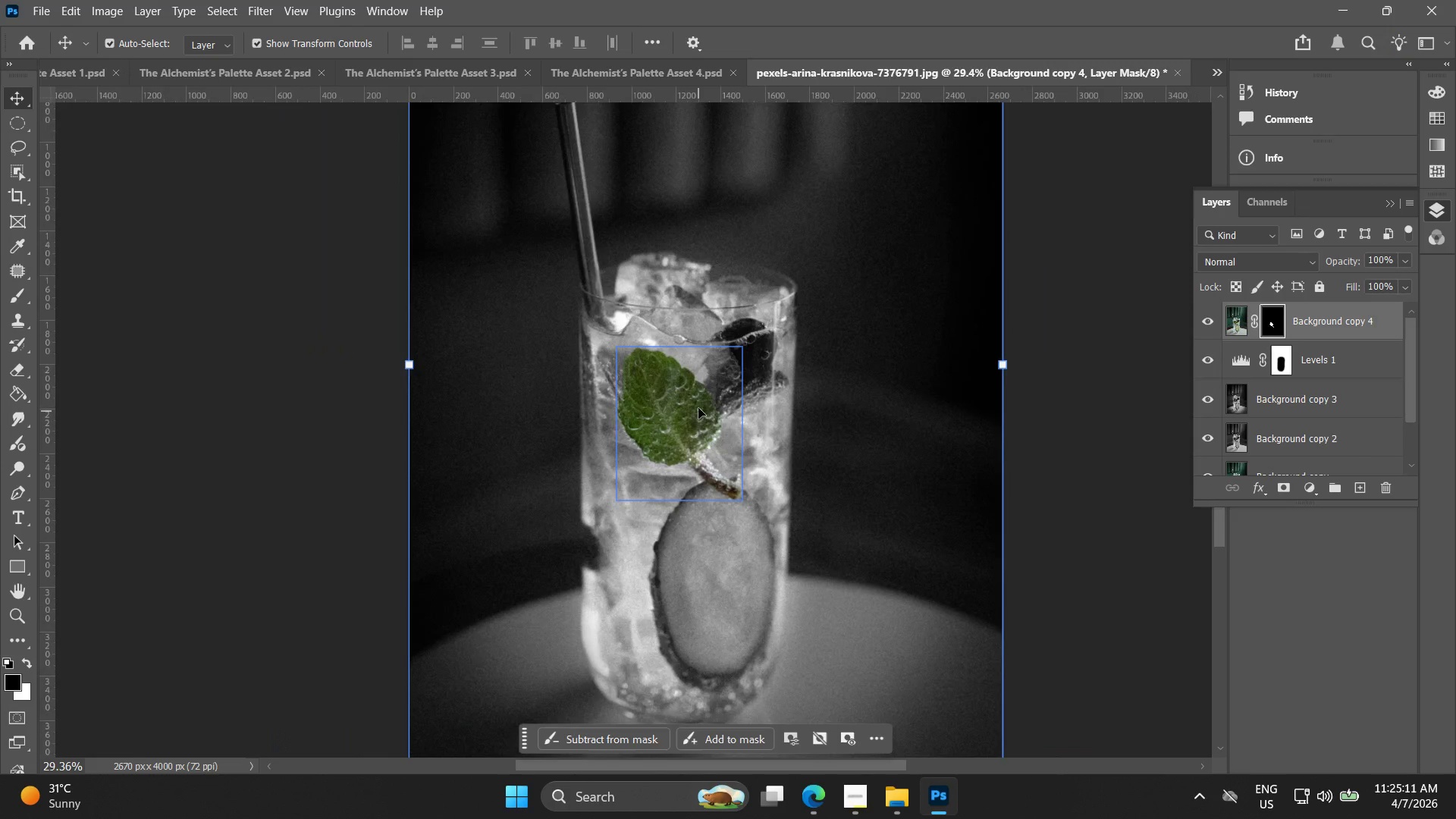 
left_click_drag(start_coordinate=[631, 339], to_coordinate=[682, 338])
 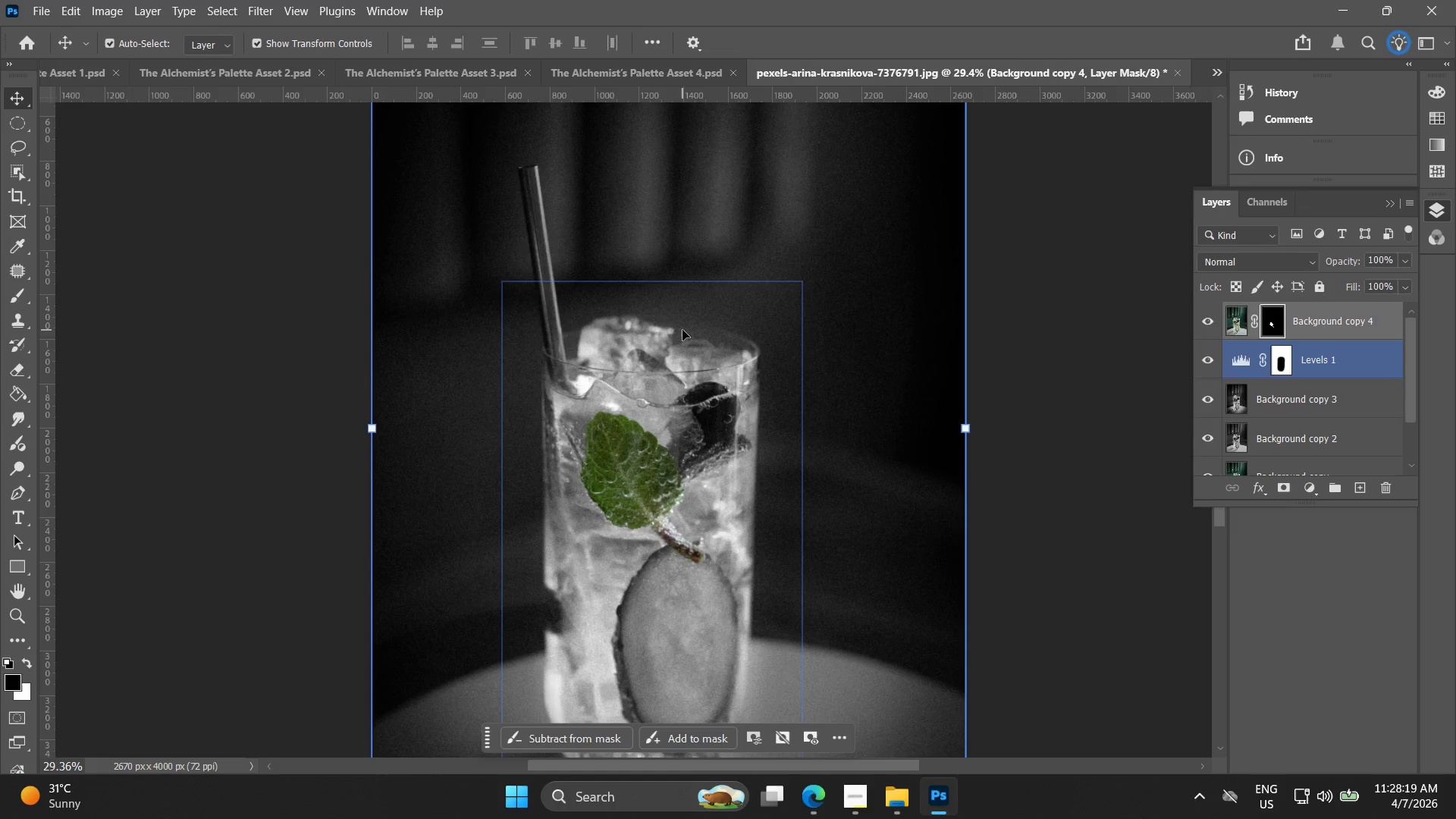 
wait(191.56)
 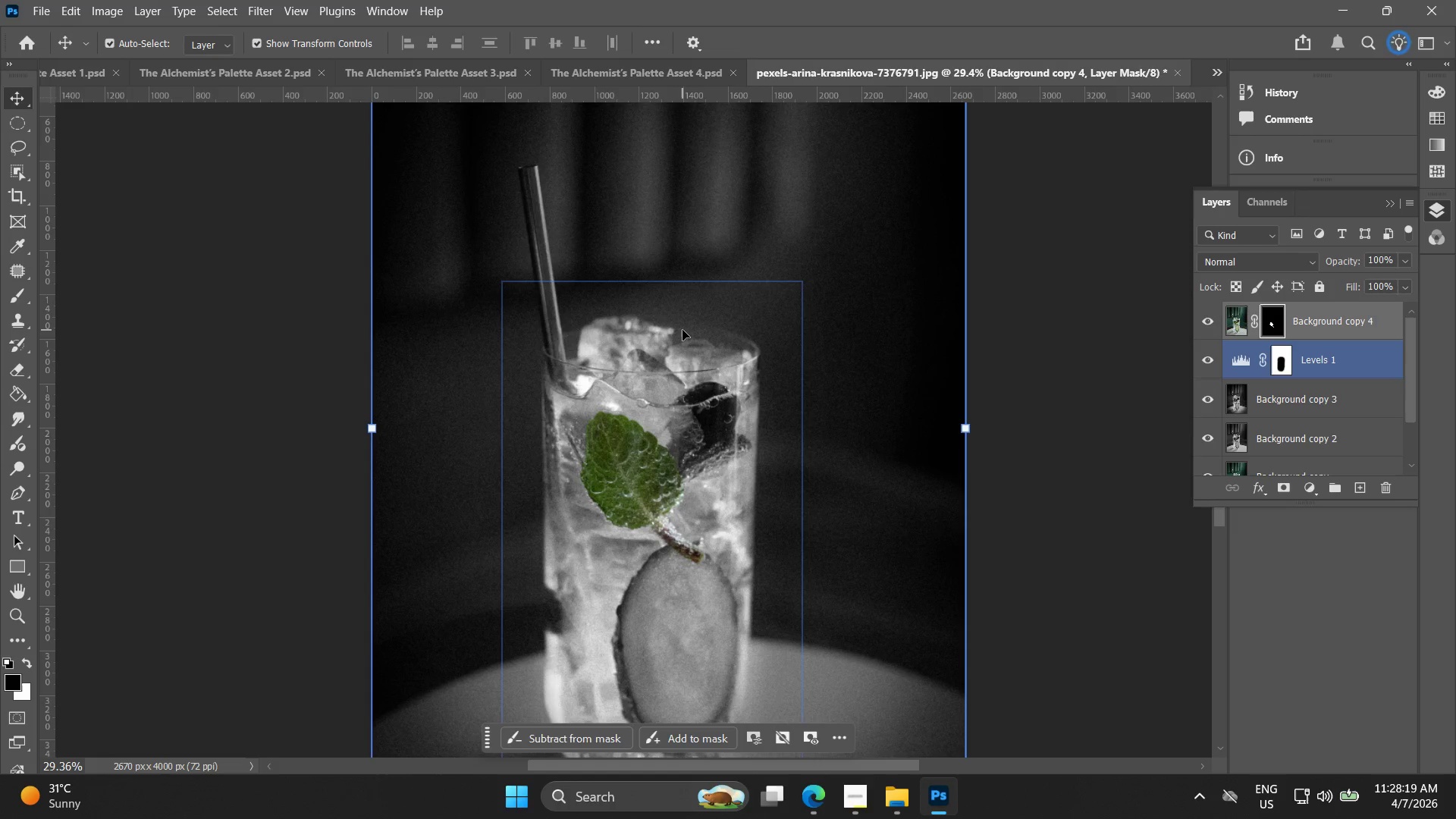 
hold_key(key=Space, duration=0.62)
 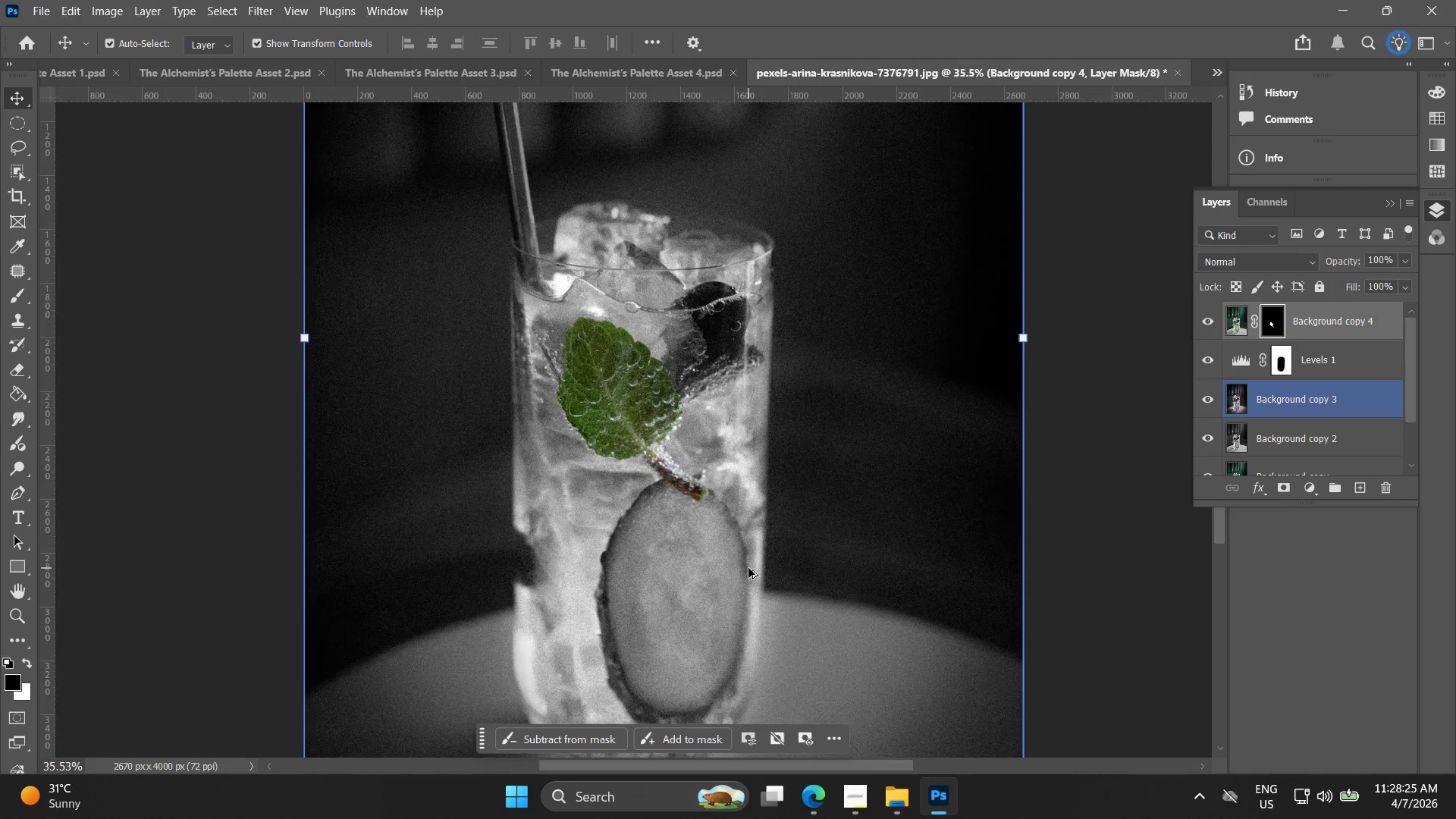 
left_click_drag(start_coordinate=[745, 578], to_coordinate=[755, 527])
 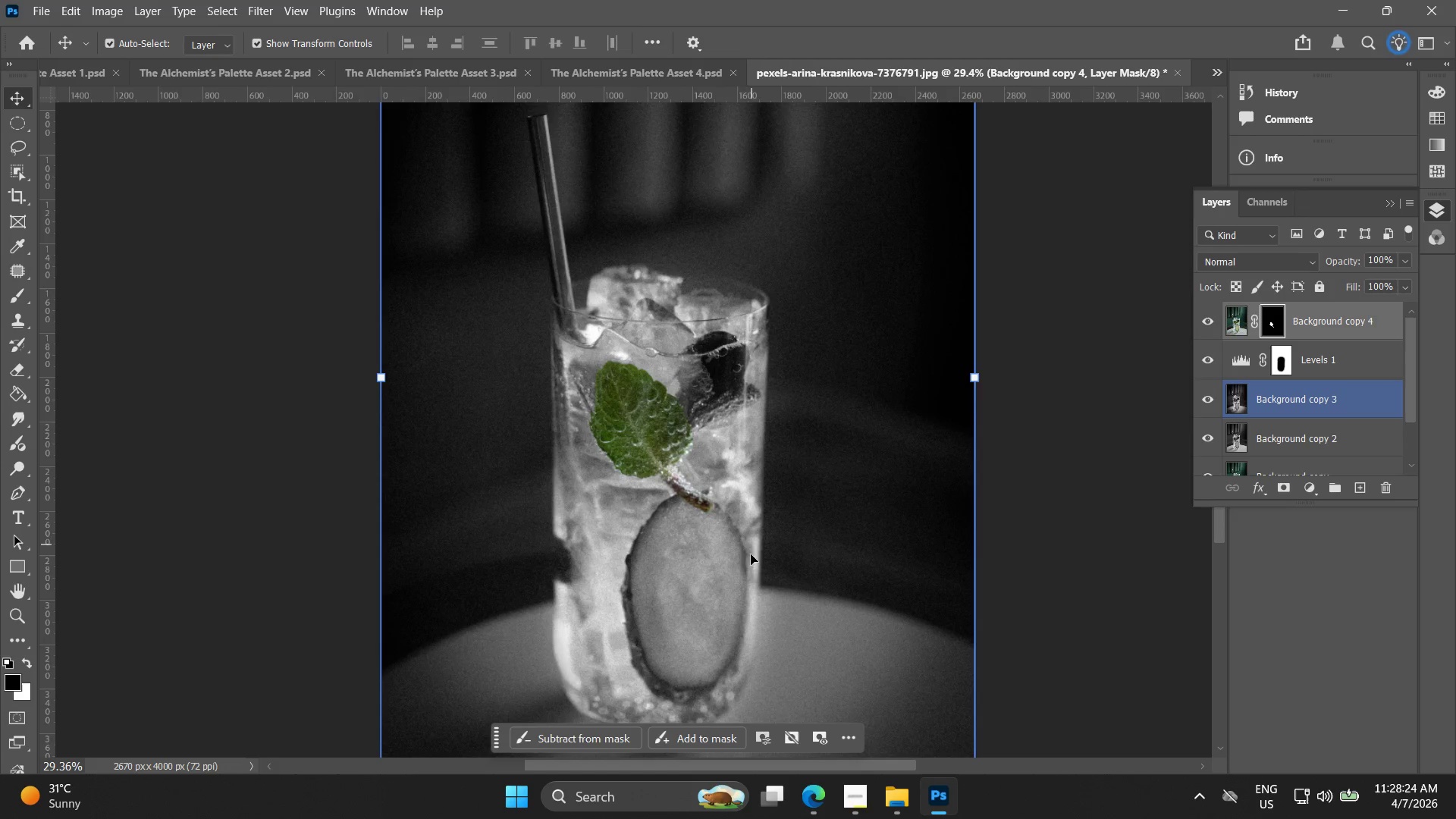 
hold_key(key=AltLeft, duration=0.34)
scroll: coordinate [748, 568], scroll_direction: up, amount: 2.0
 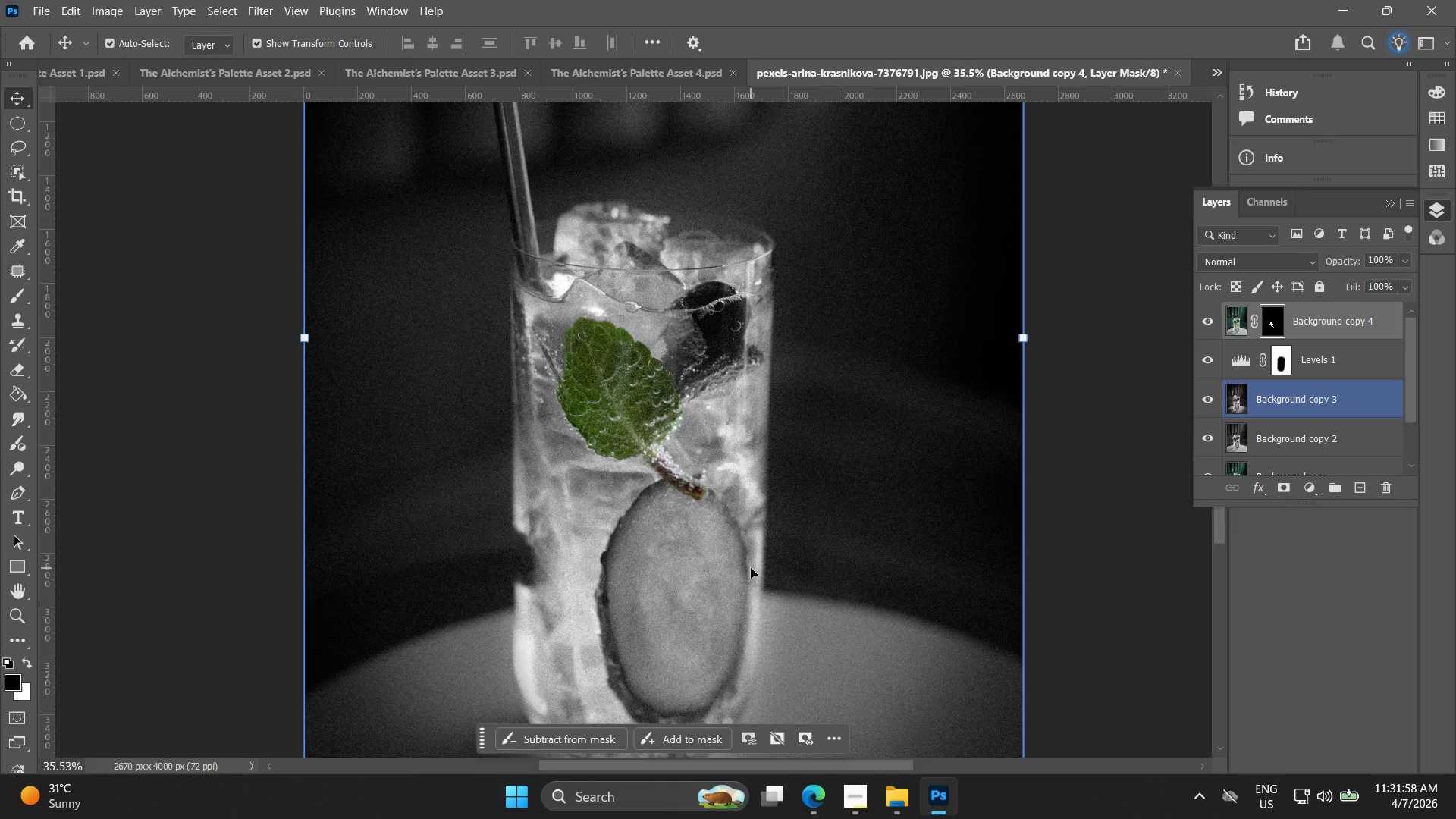 
wait(217.86)
 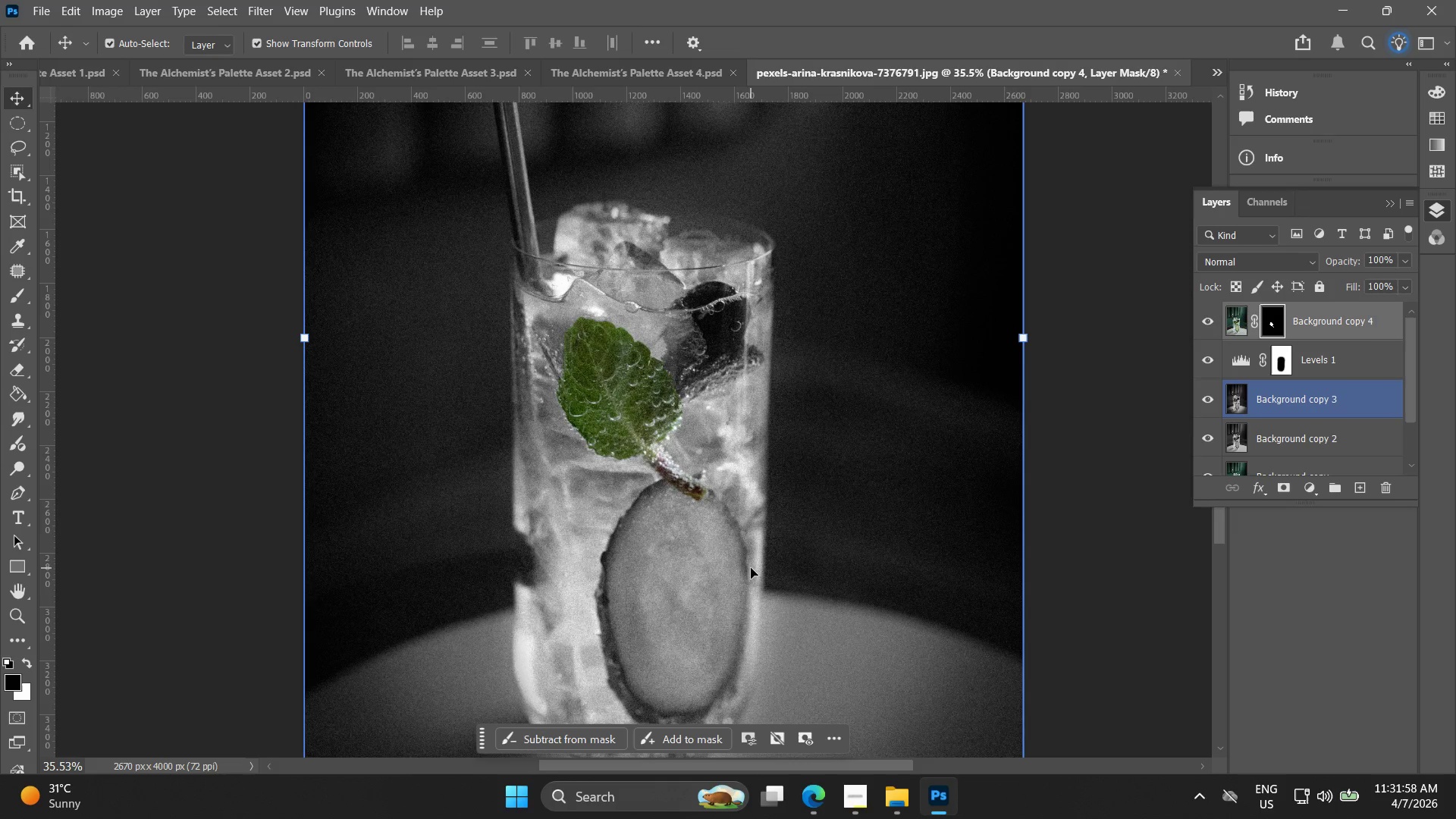 
hold_key(key=AltLeft, duration=0.72)
 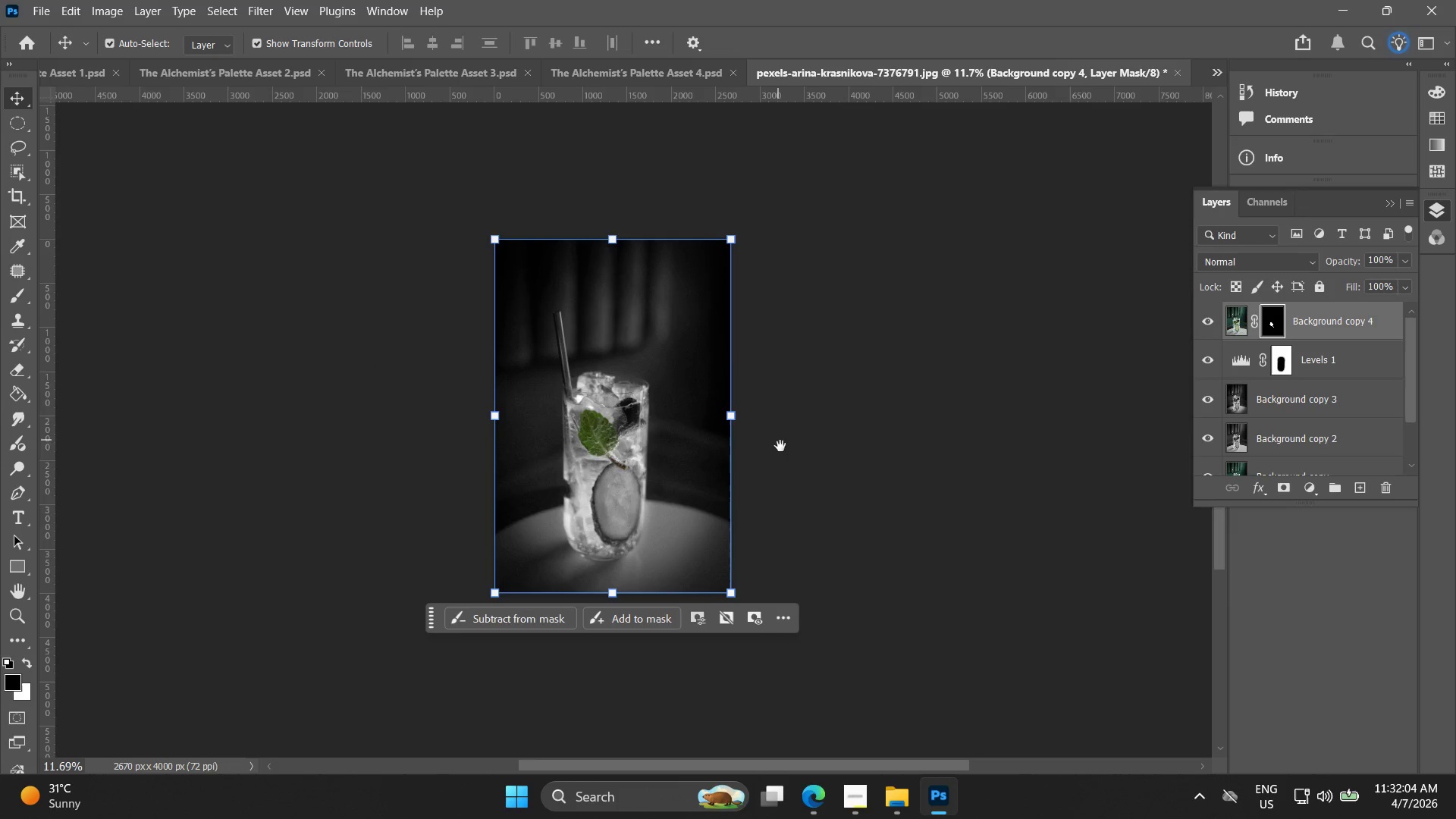 
key(Space)
 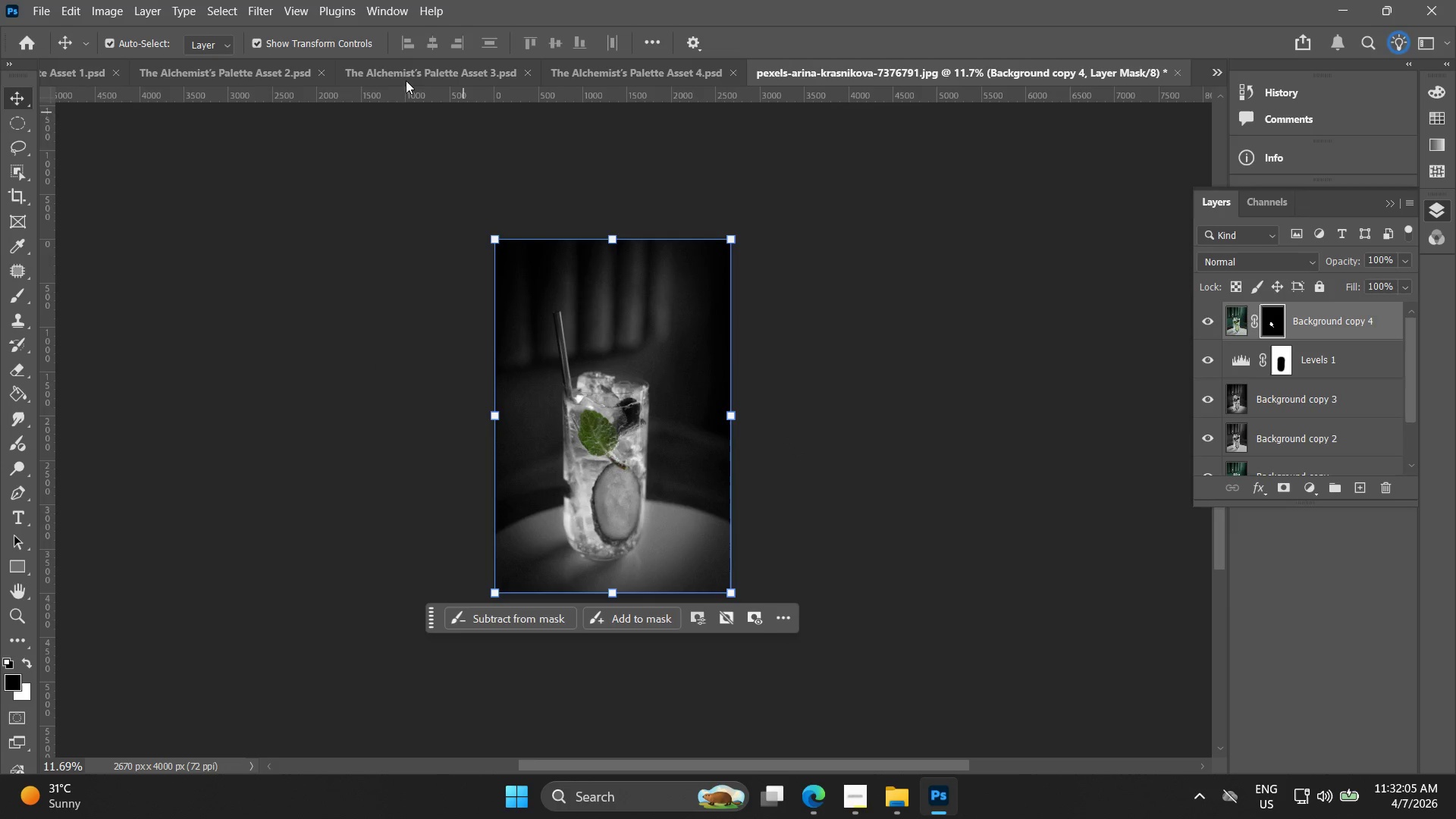 
scroll: coordinate [586, 446], scroll_direction: down, amount: 12.0
 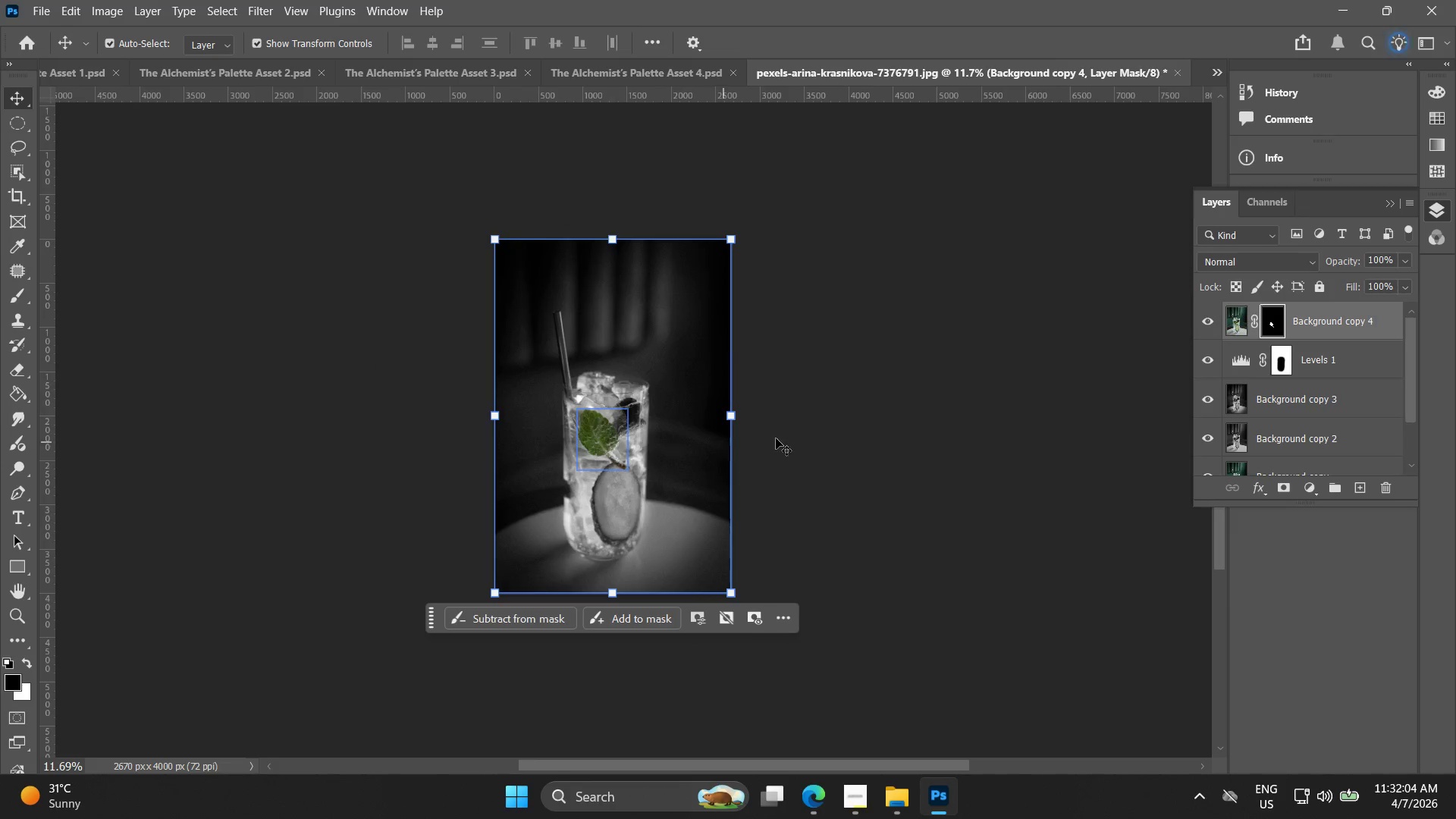 
key(Control+Shift+S)
 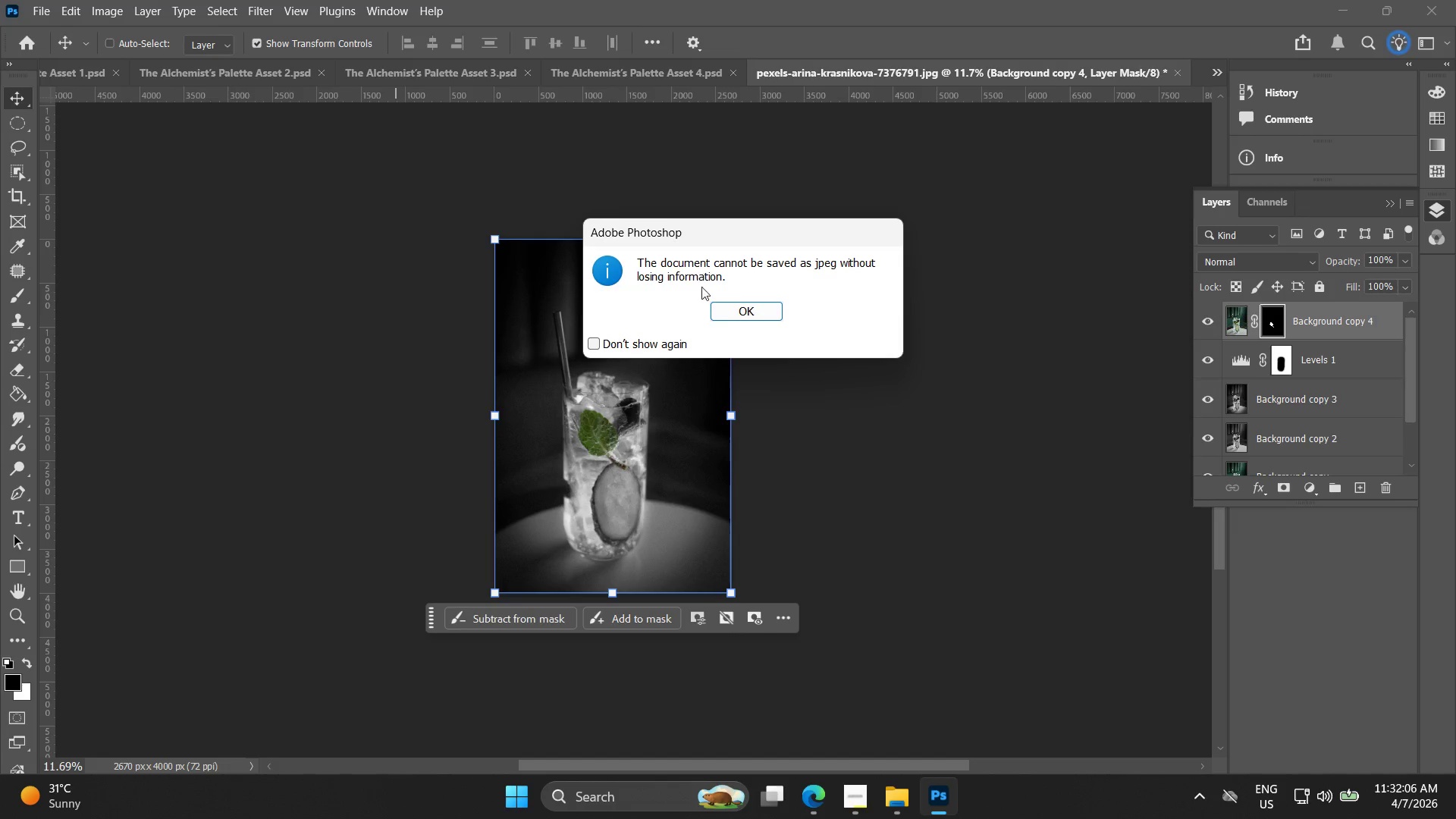 
left_click([733, 307])
 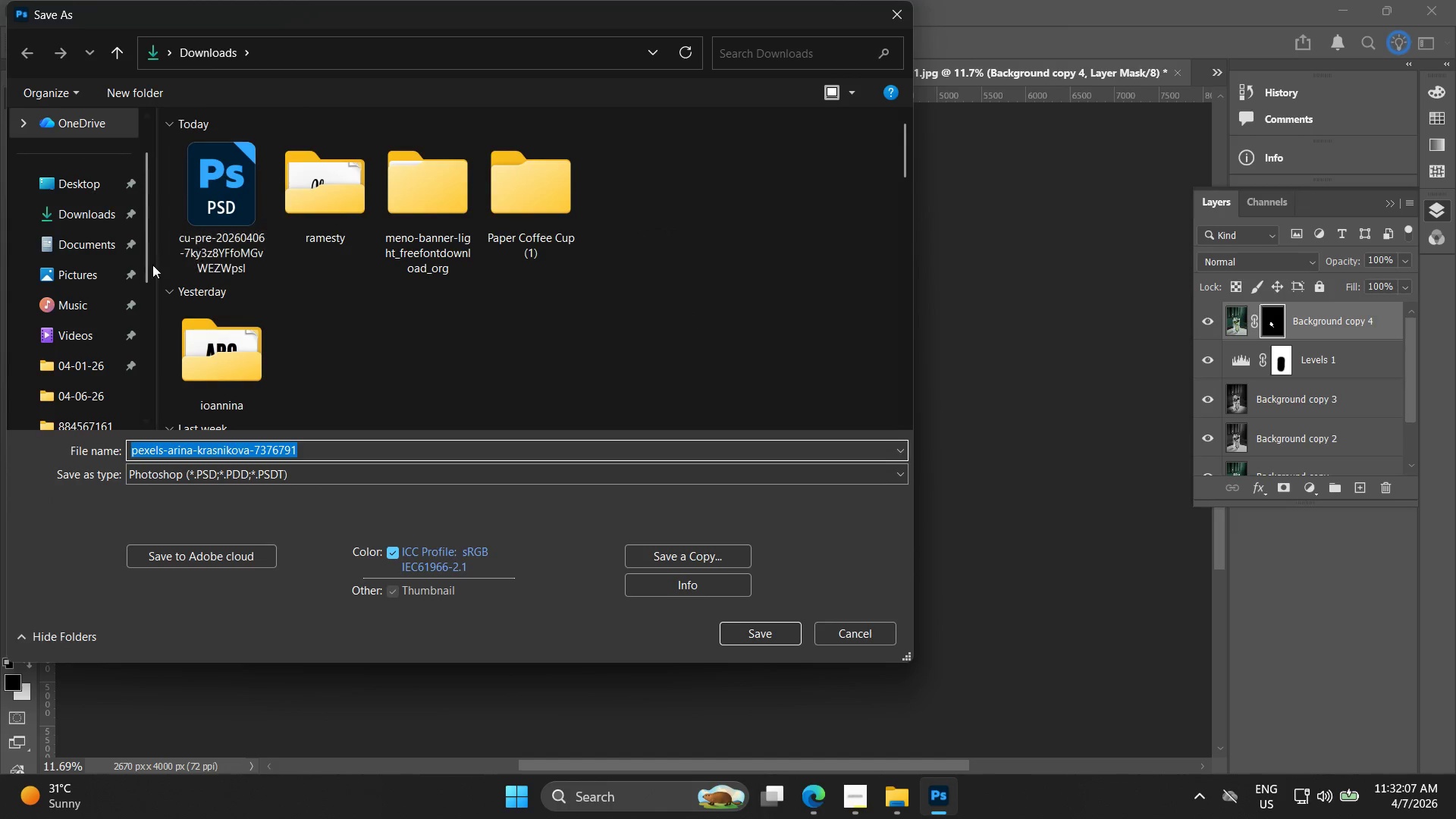 
scroll: coordinate [115, 300], scroll_direction: down, amount: 2.0
 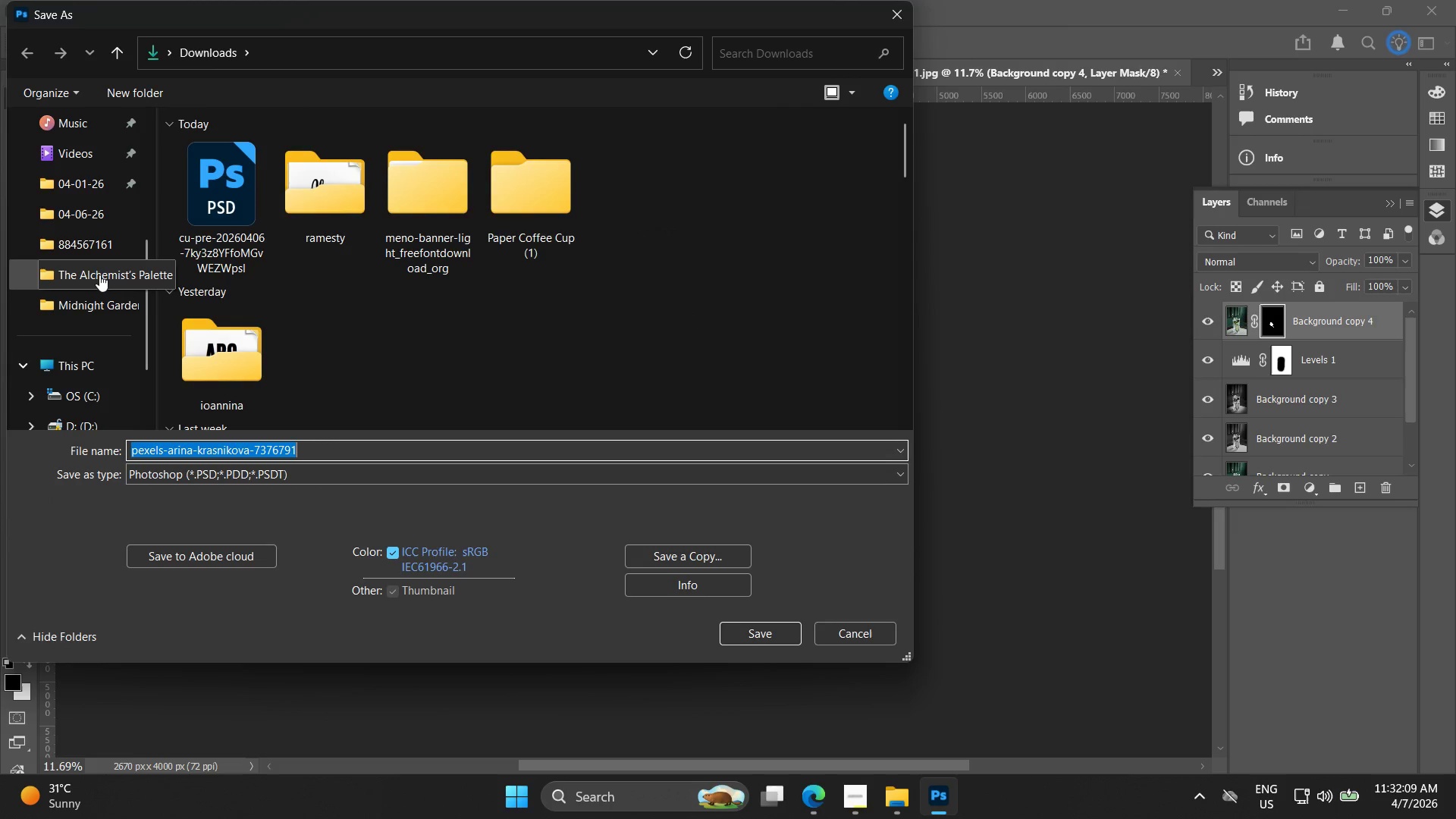 
left_click([99, 274])
 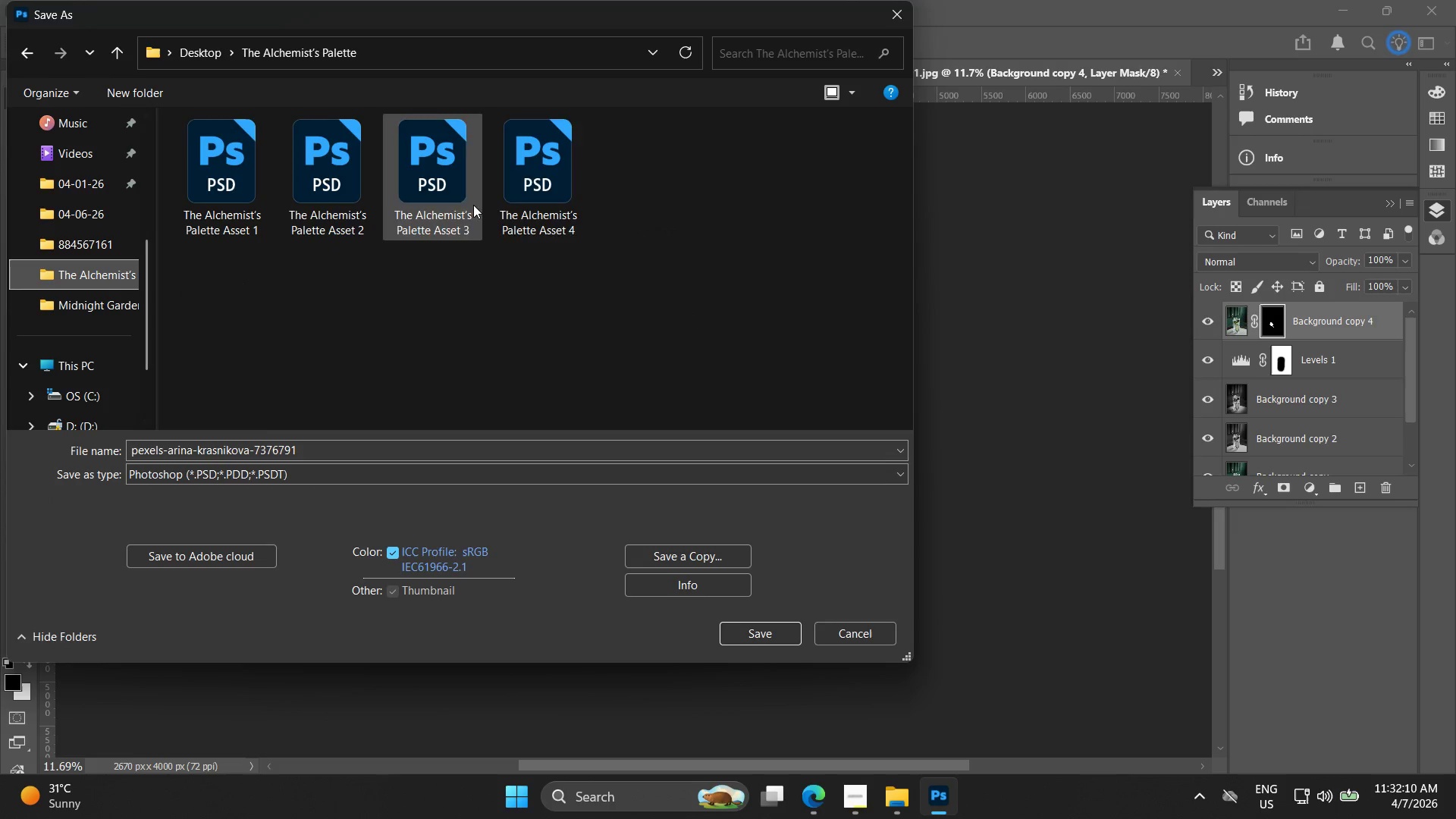 
left_click([527, 176])
 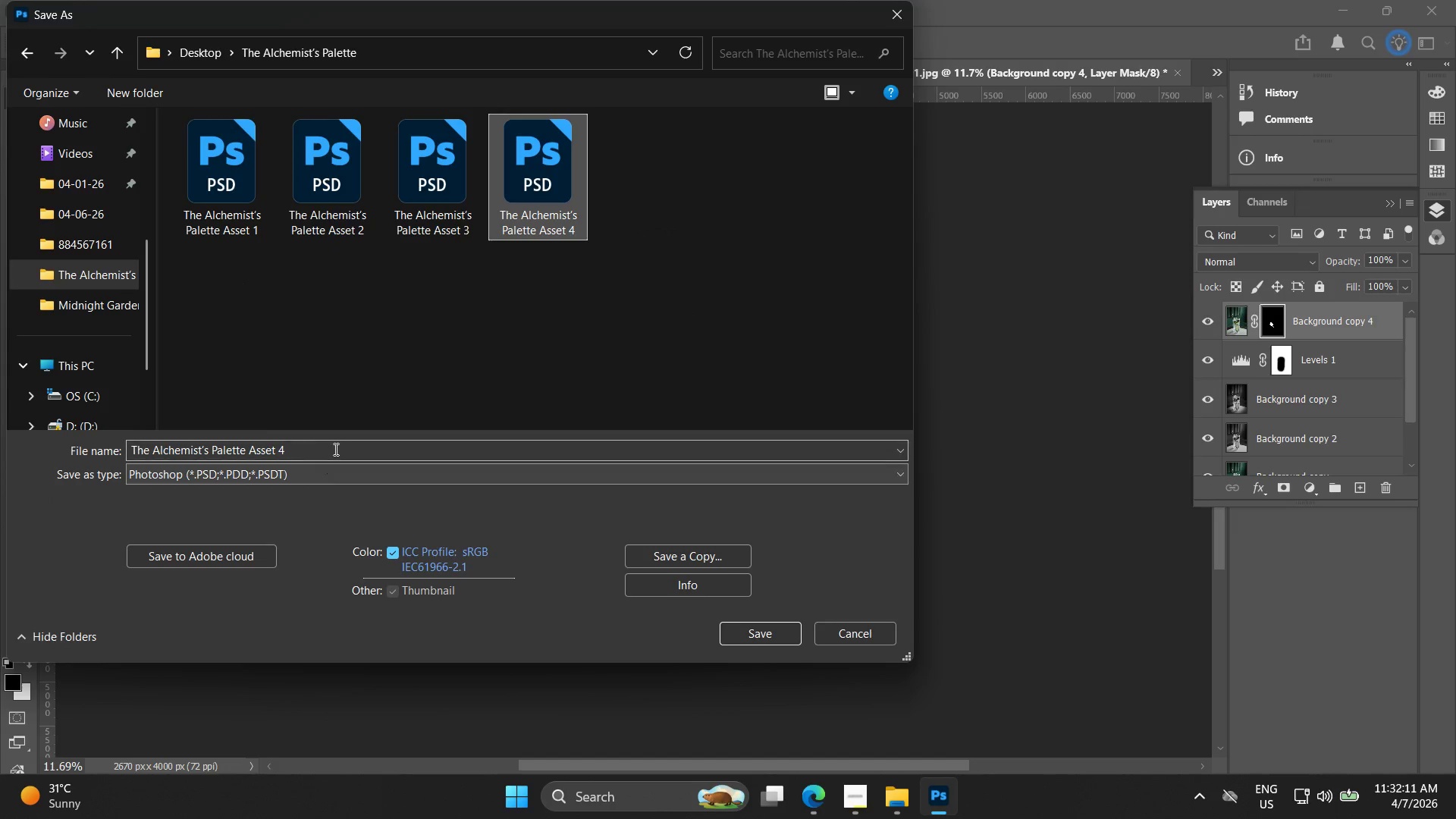 
double_click([340, 447])
 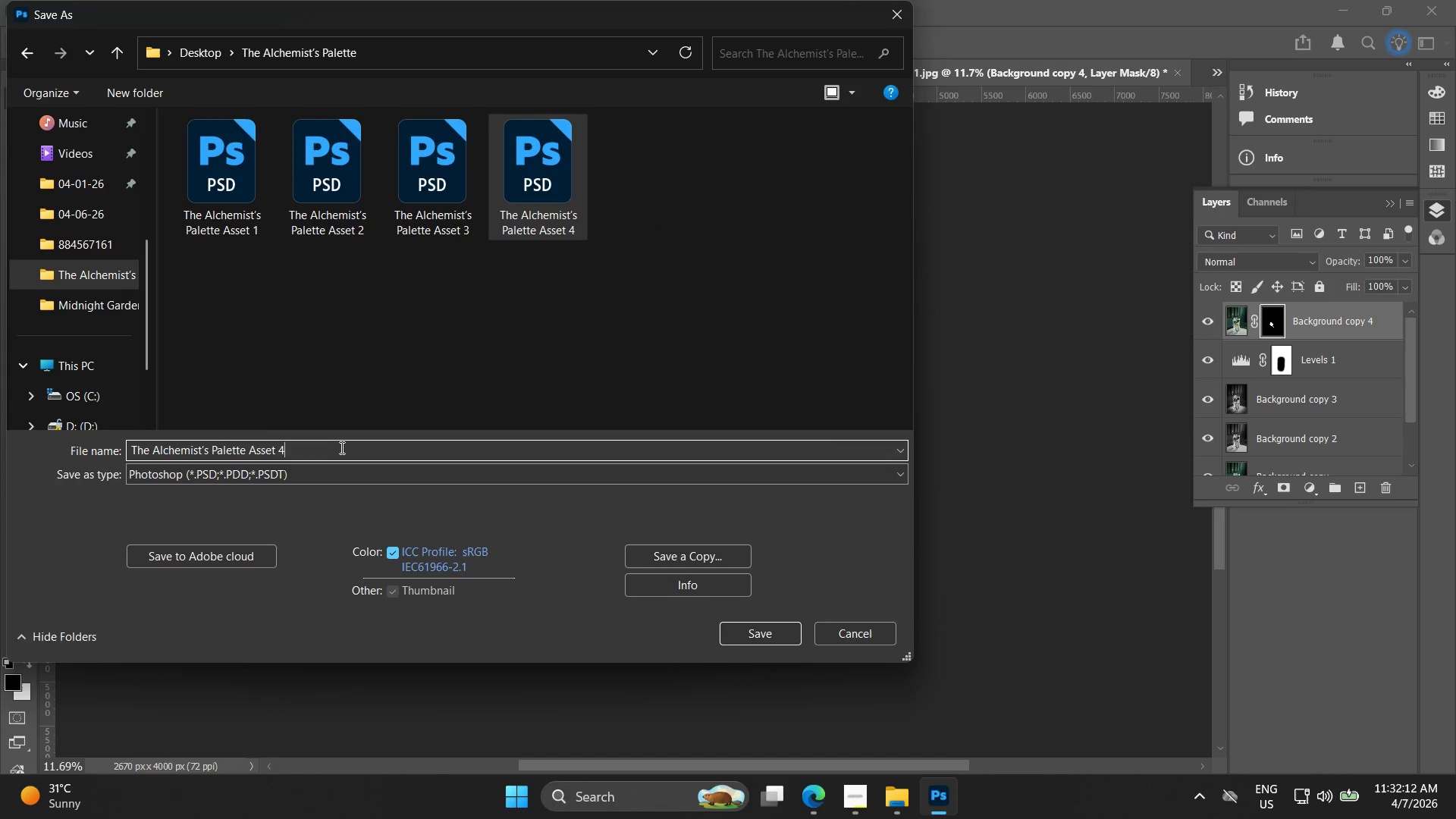 
key(Backspace)
 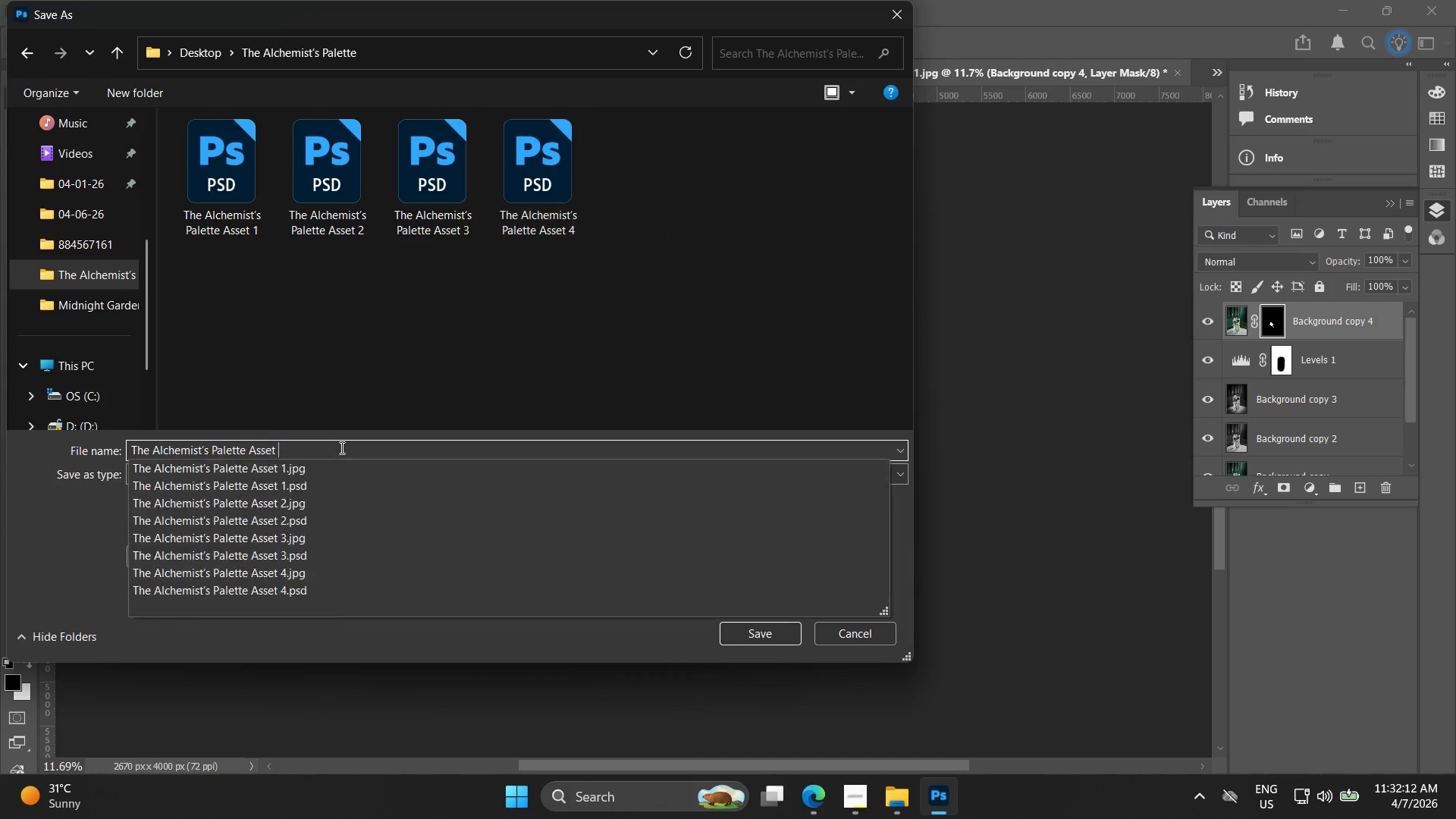 
key(5)
 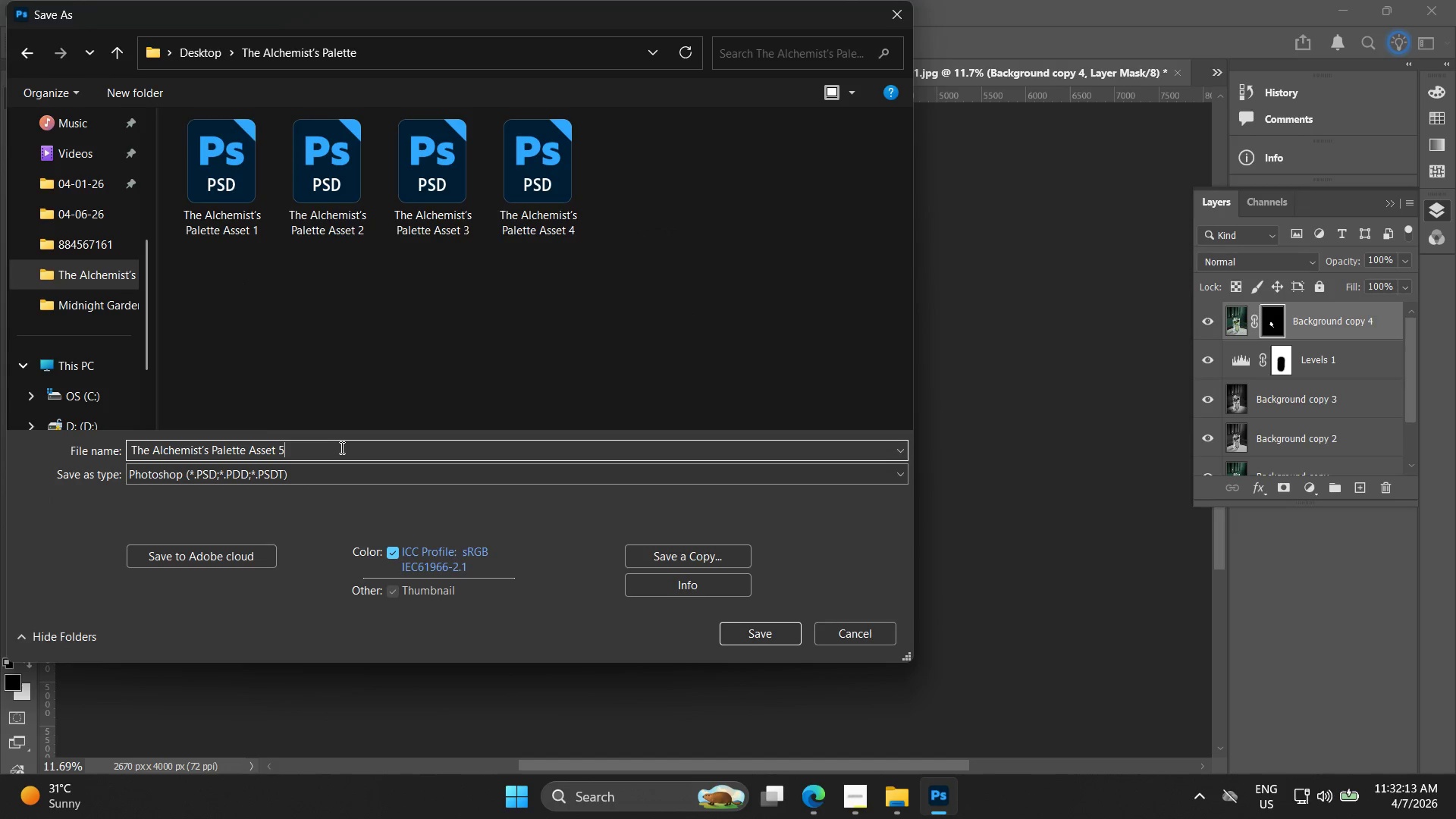 
key(Enter)
 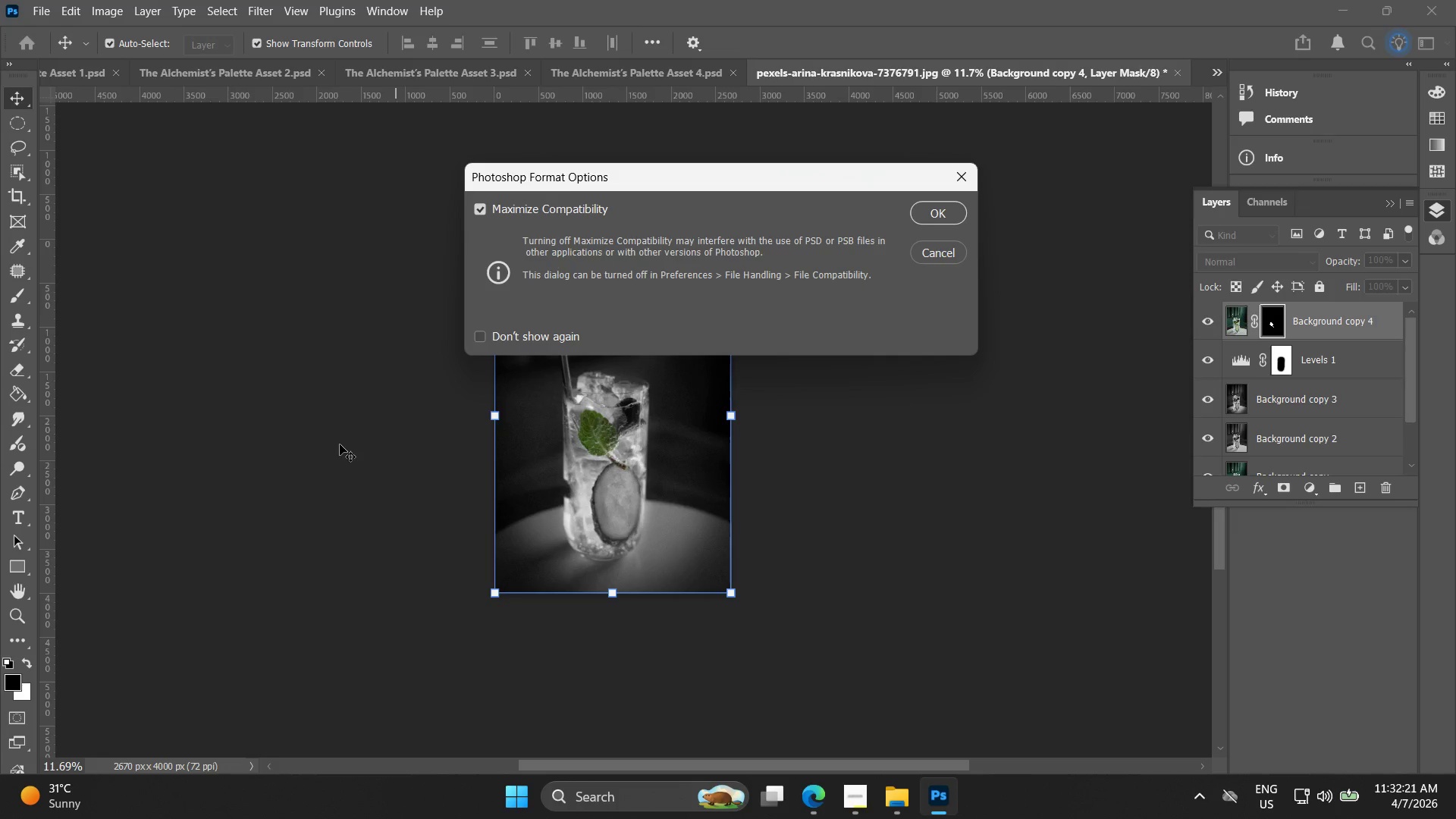 
wait(13.55)
 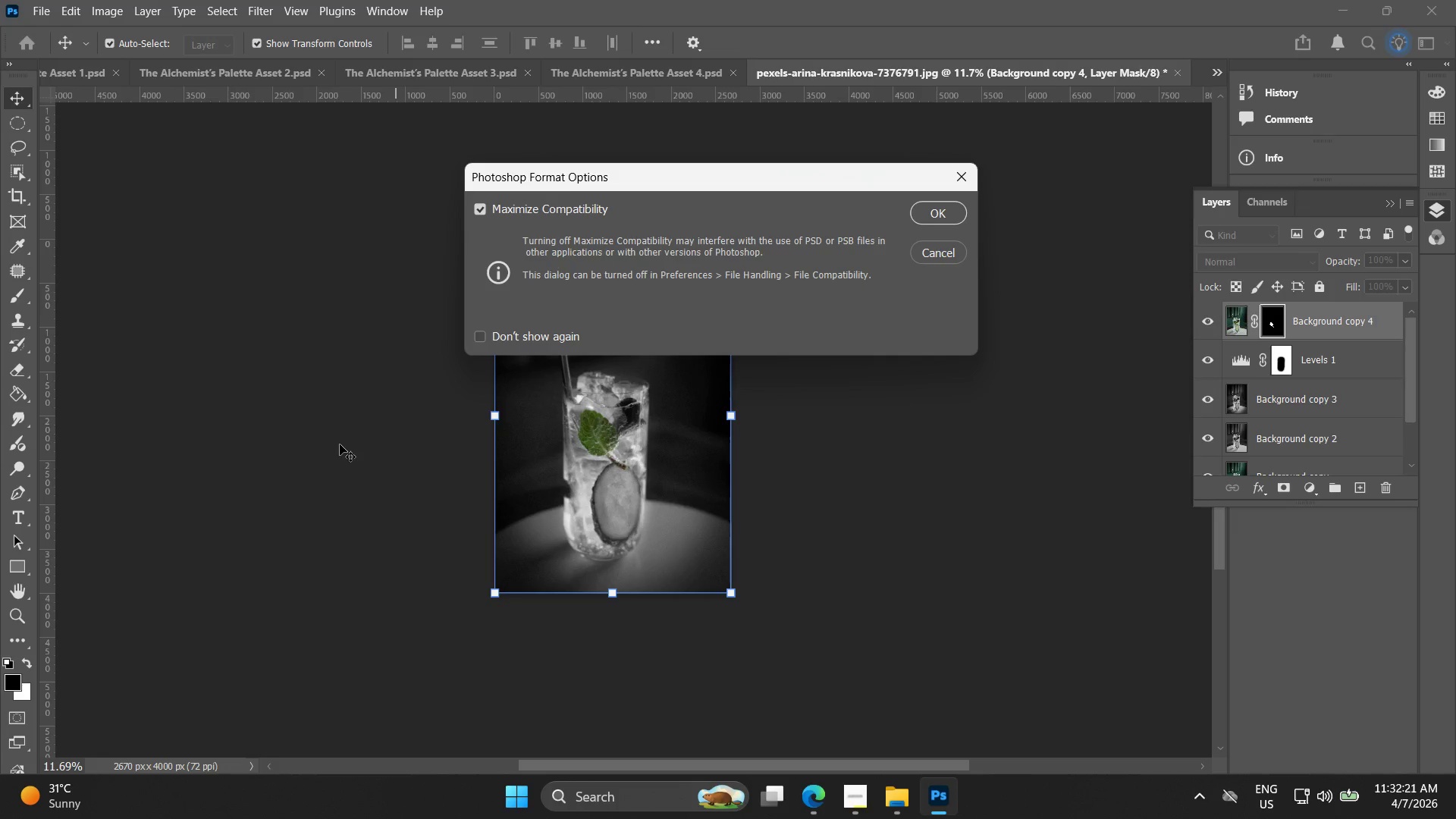 
left_click([52, 5])
 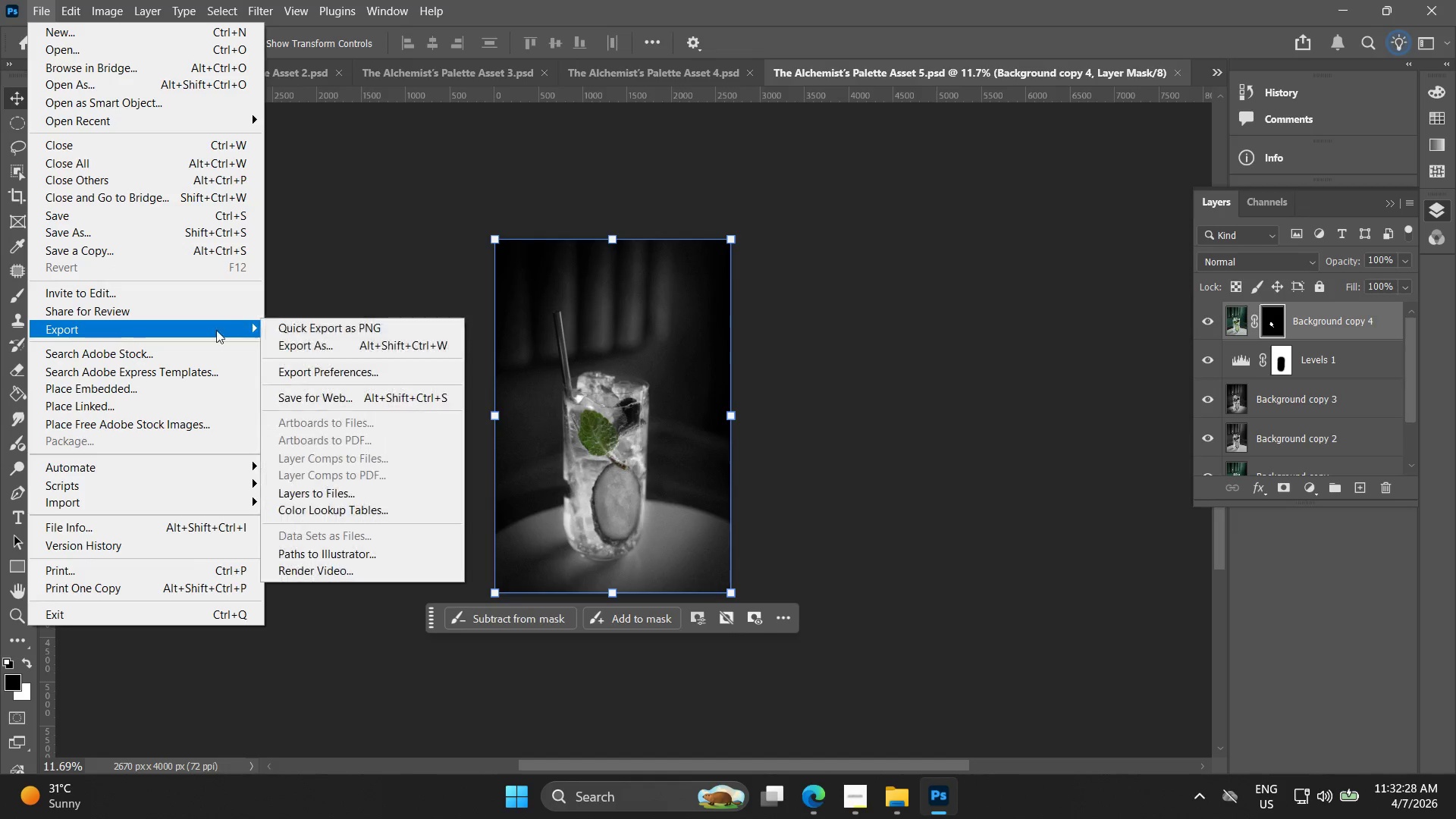 
left_click([283, 344])
 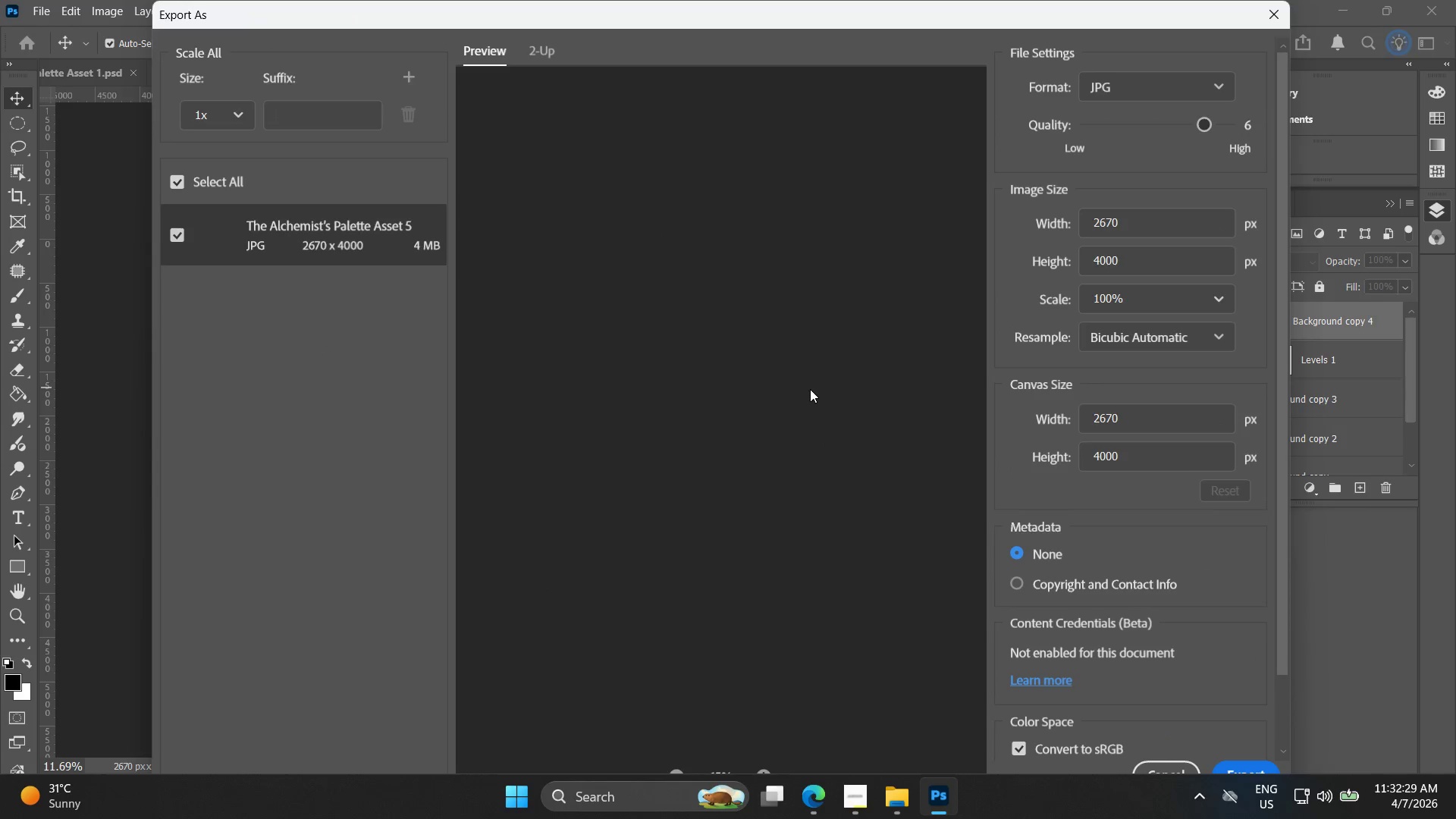 
scroll: coordinate [937, 454], scroll_direction: down, amount: 6.0
 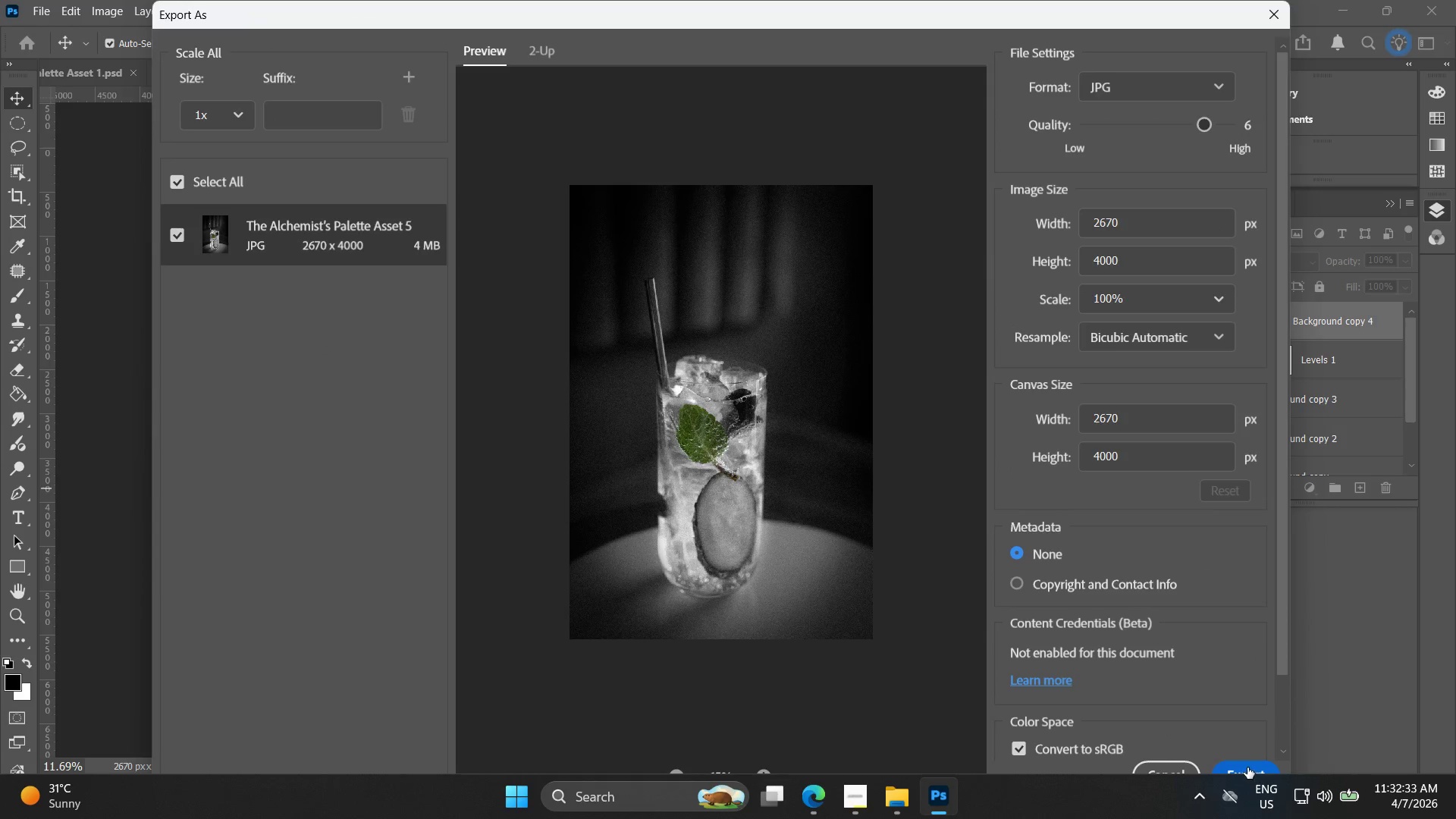 
key(Escape)
 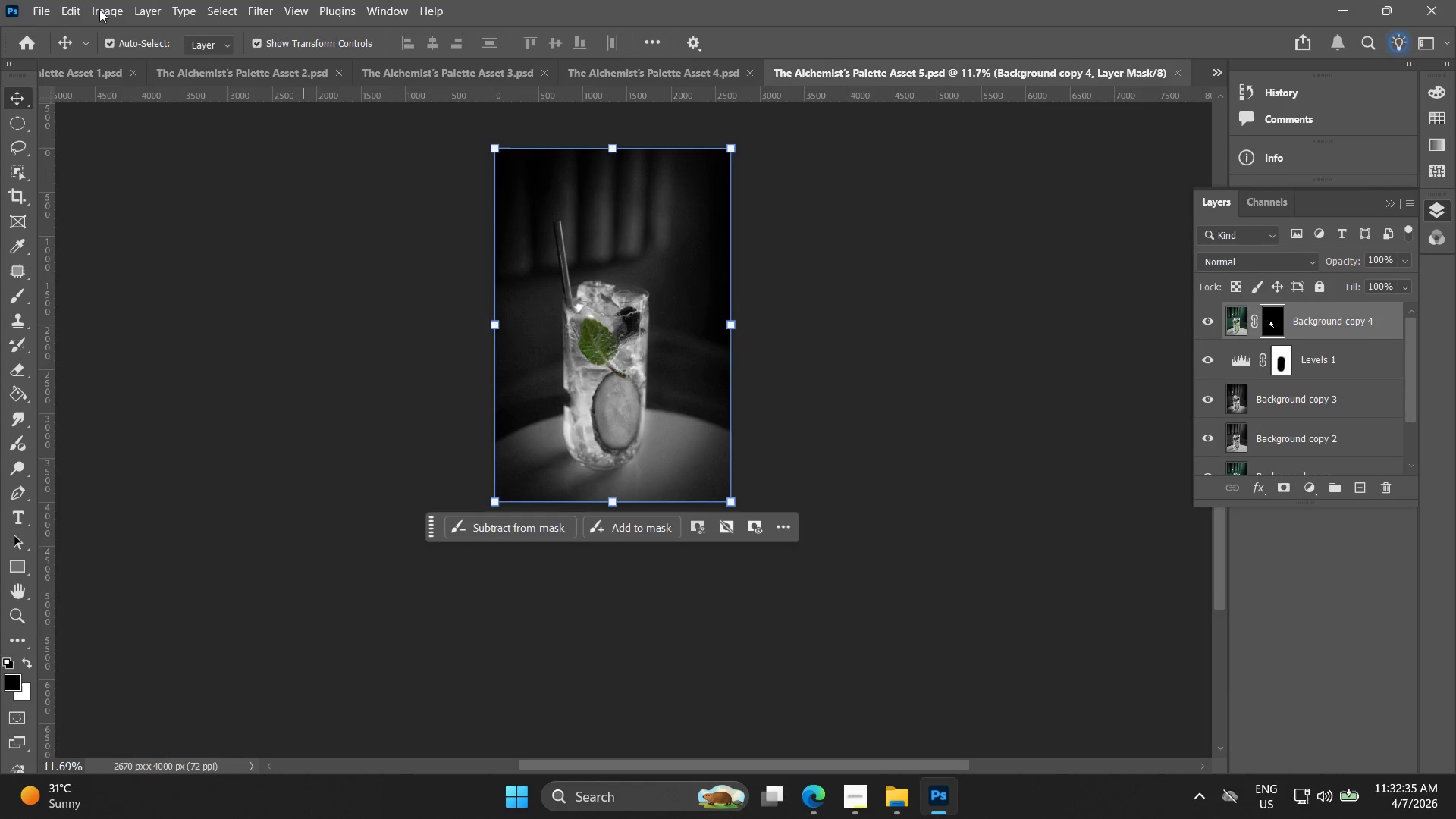 
left_click([53, 5])
 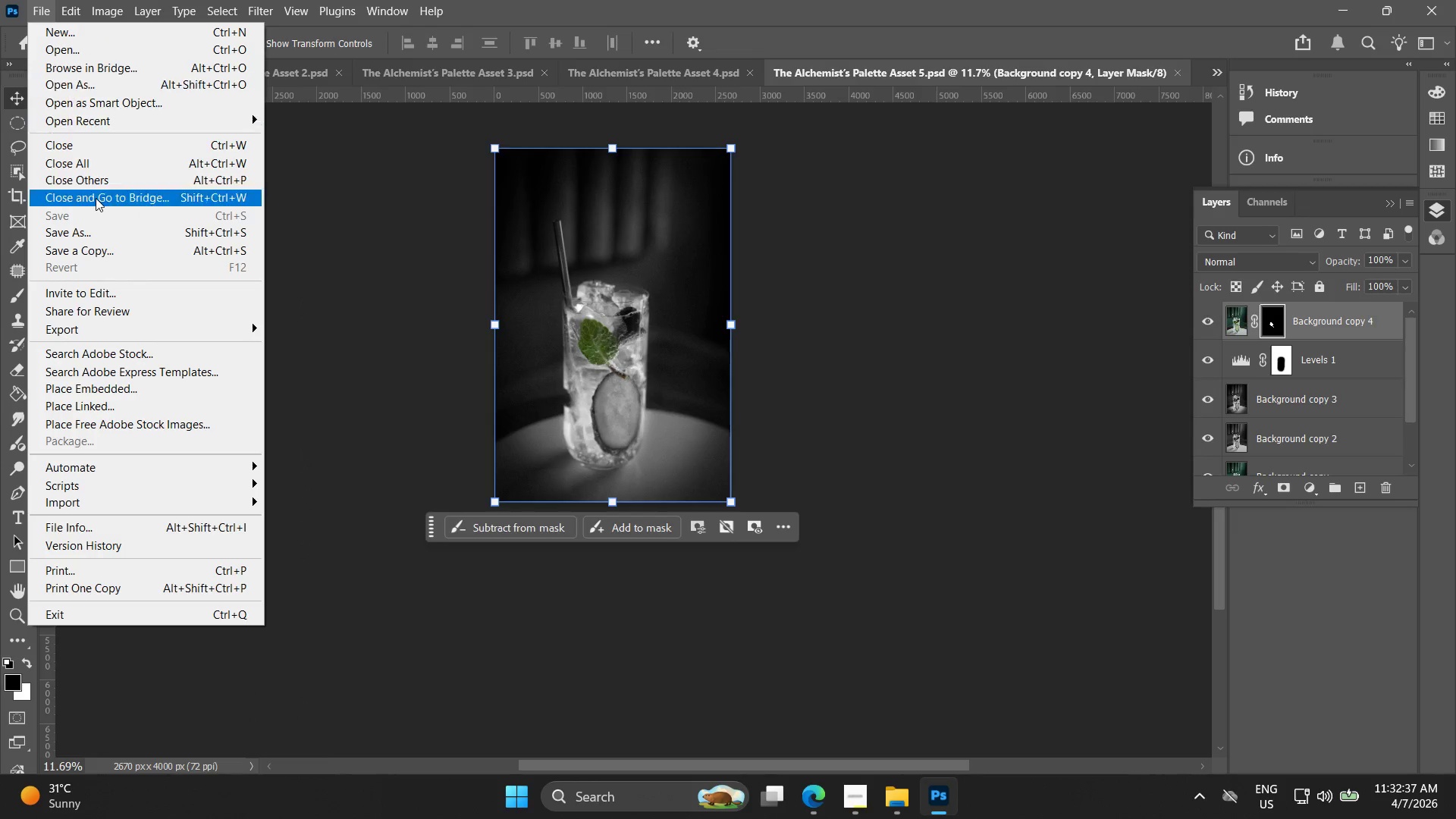 
left_click([115, 238])
 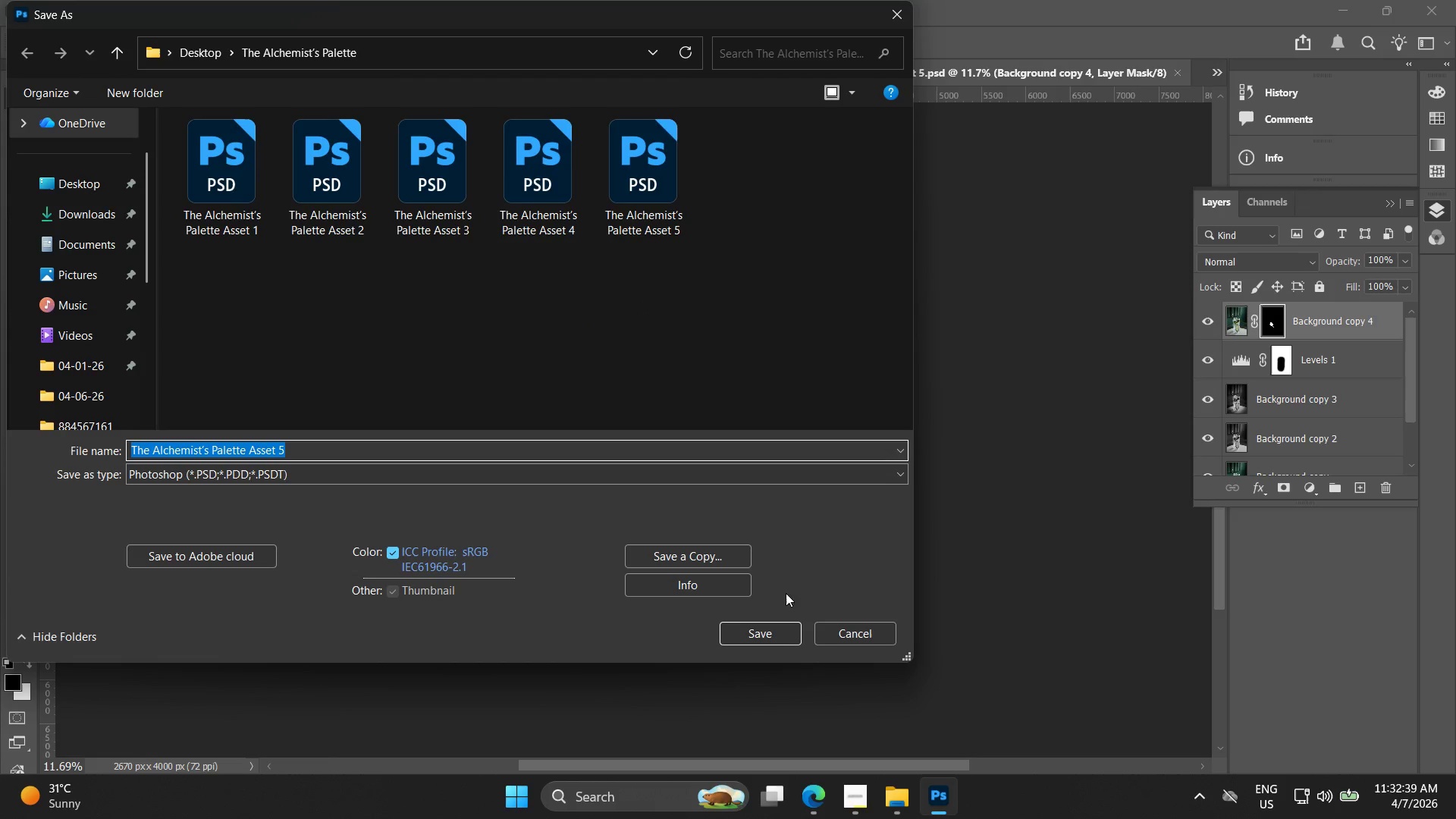 
left_click([847, 637])
 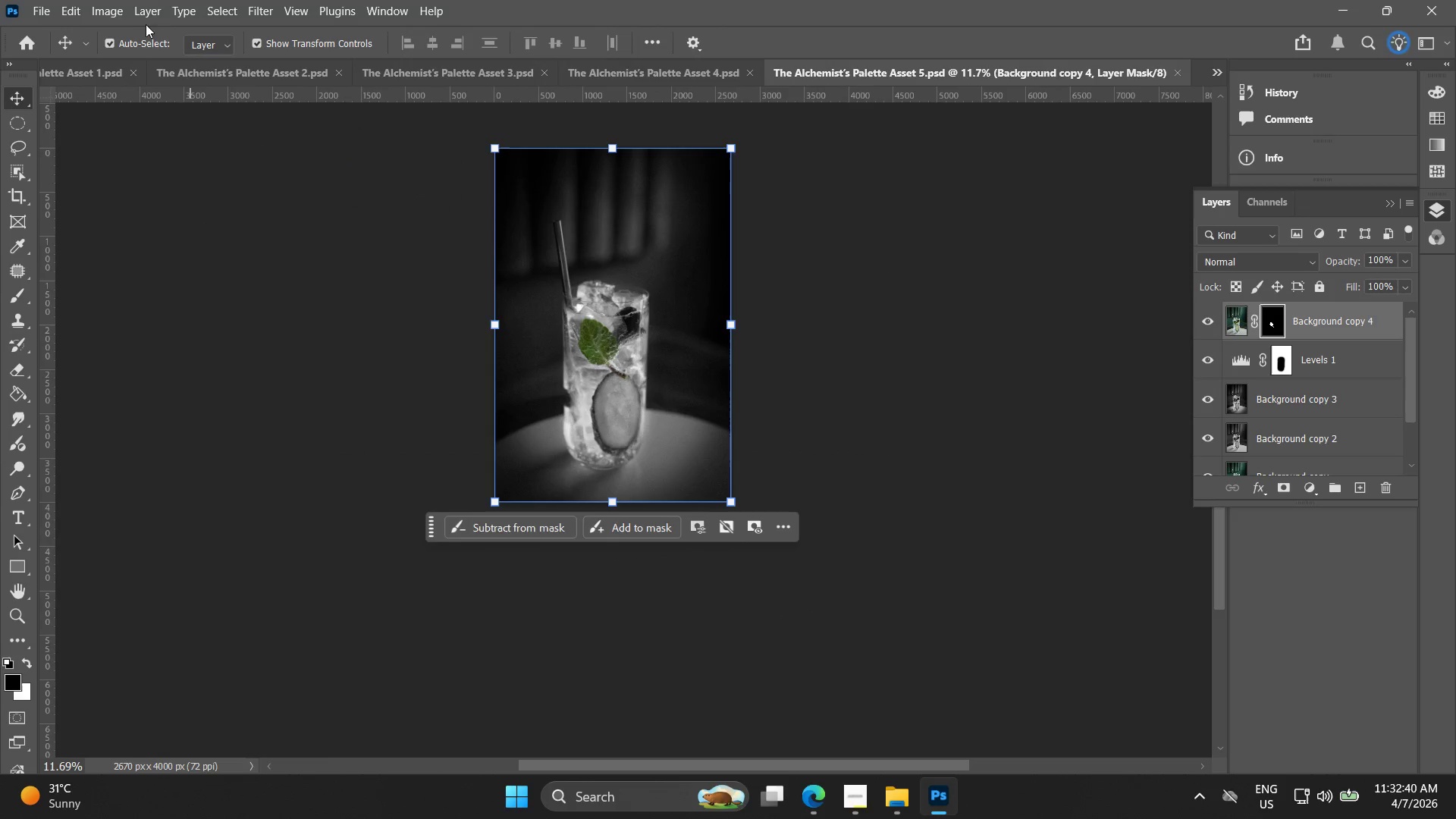 
left_click([117, 11])
 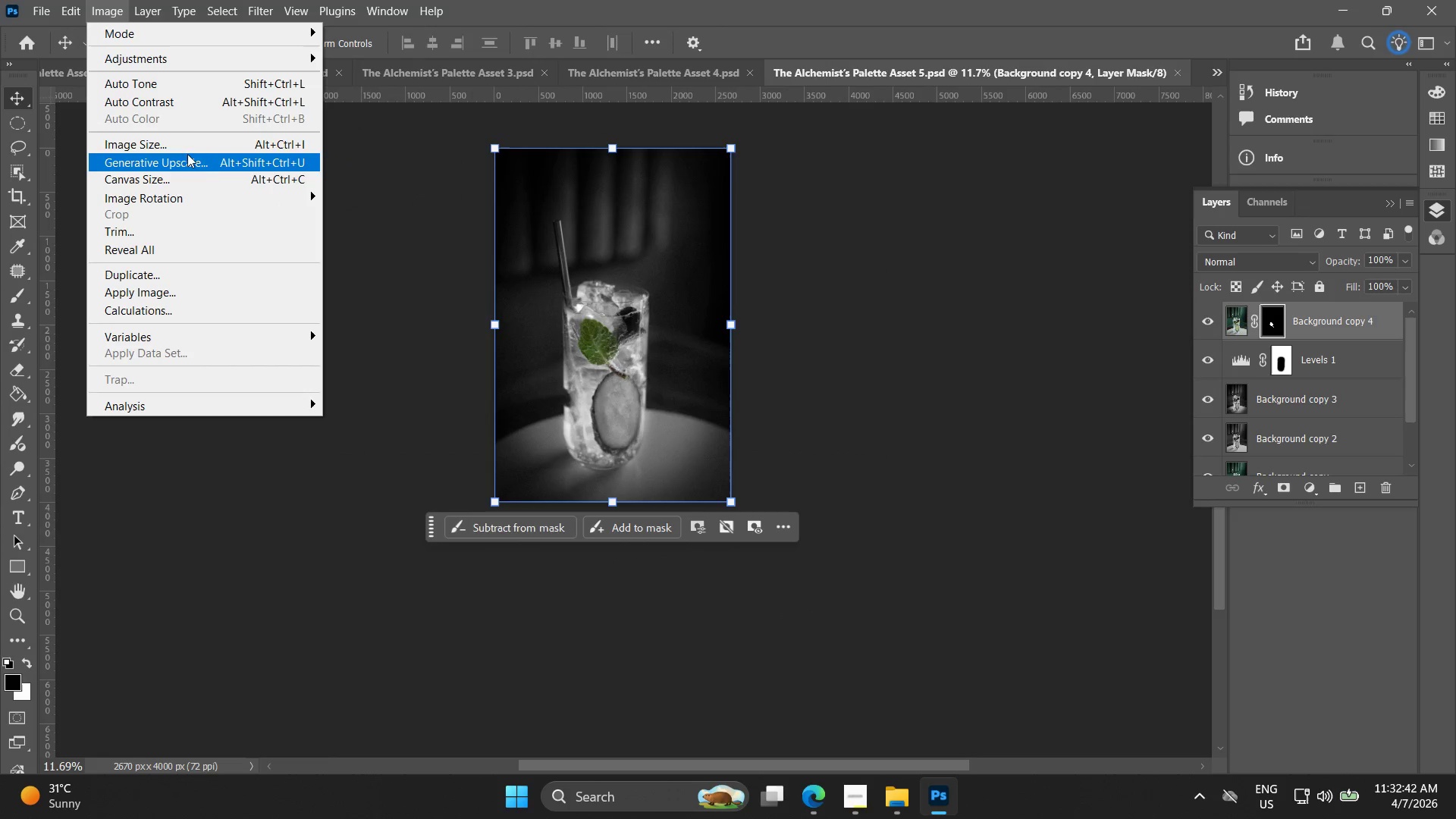 
left_click([187, 146])
 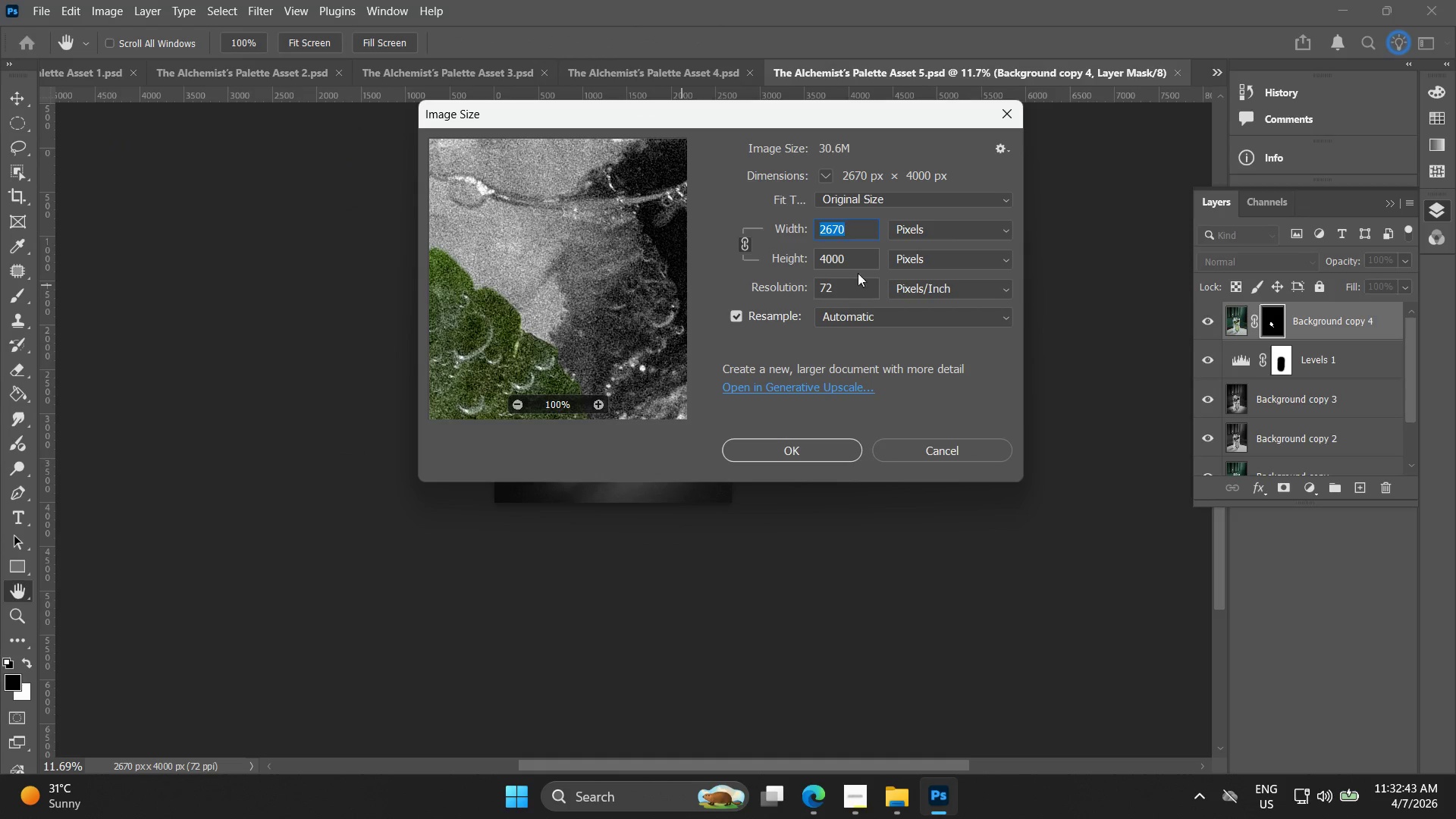 
left_click_drag(start_coordinate=[852, 265], to_coordinate=[706, 241])
 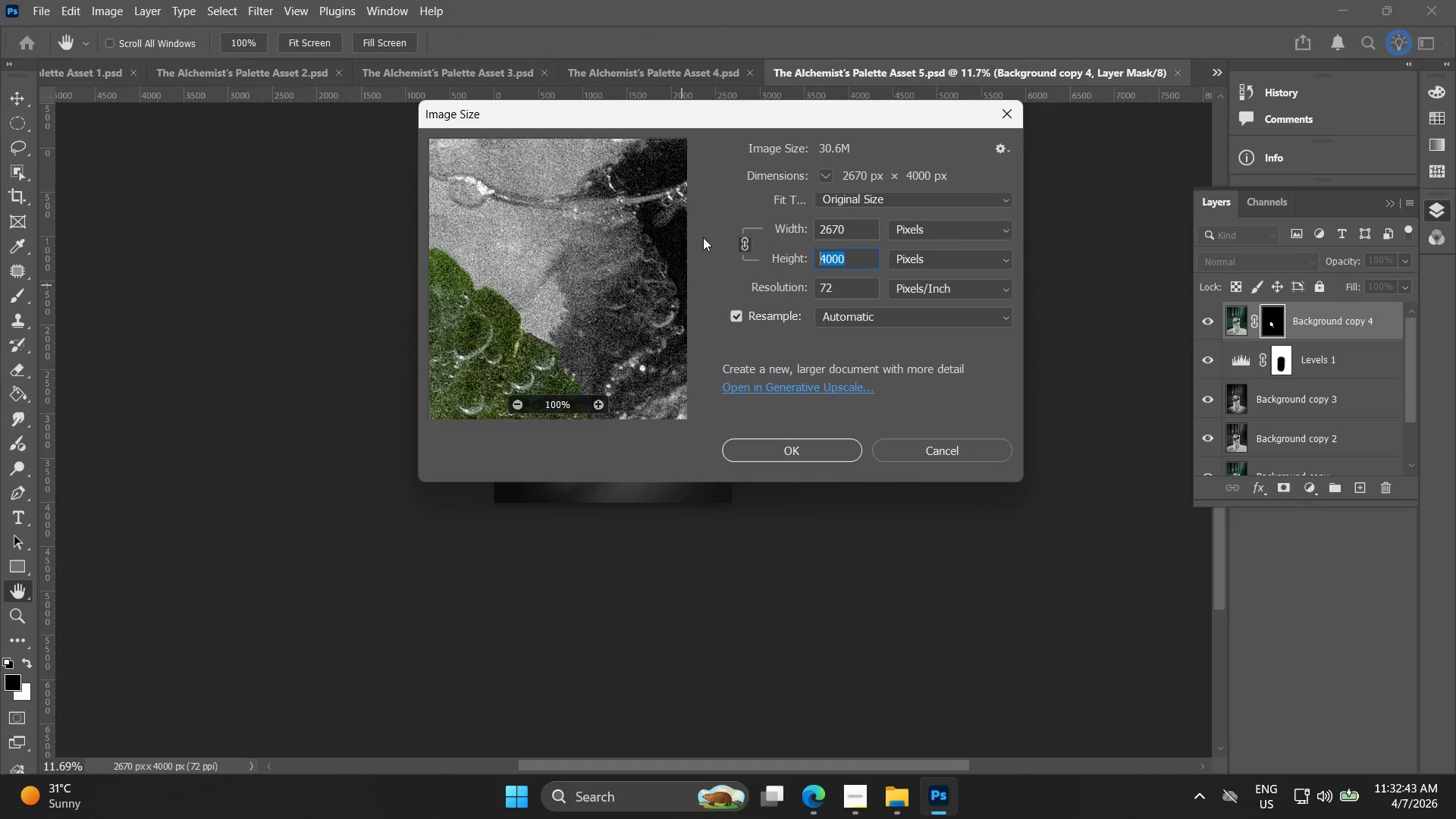 
key(Control+V)
 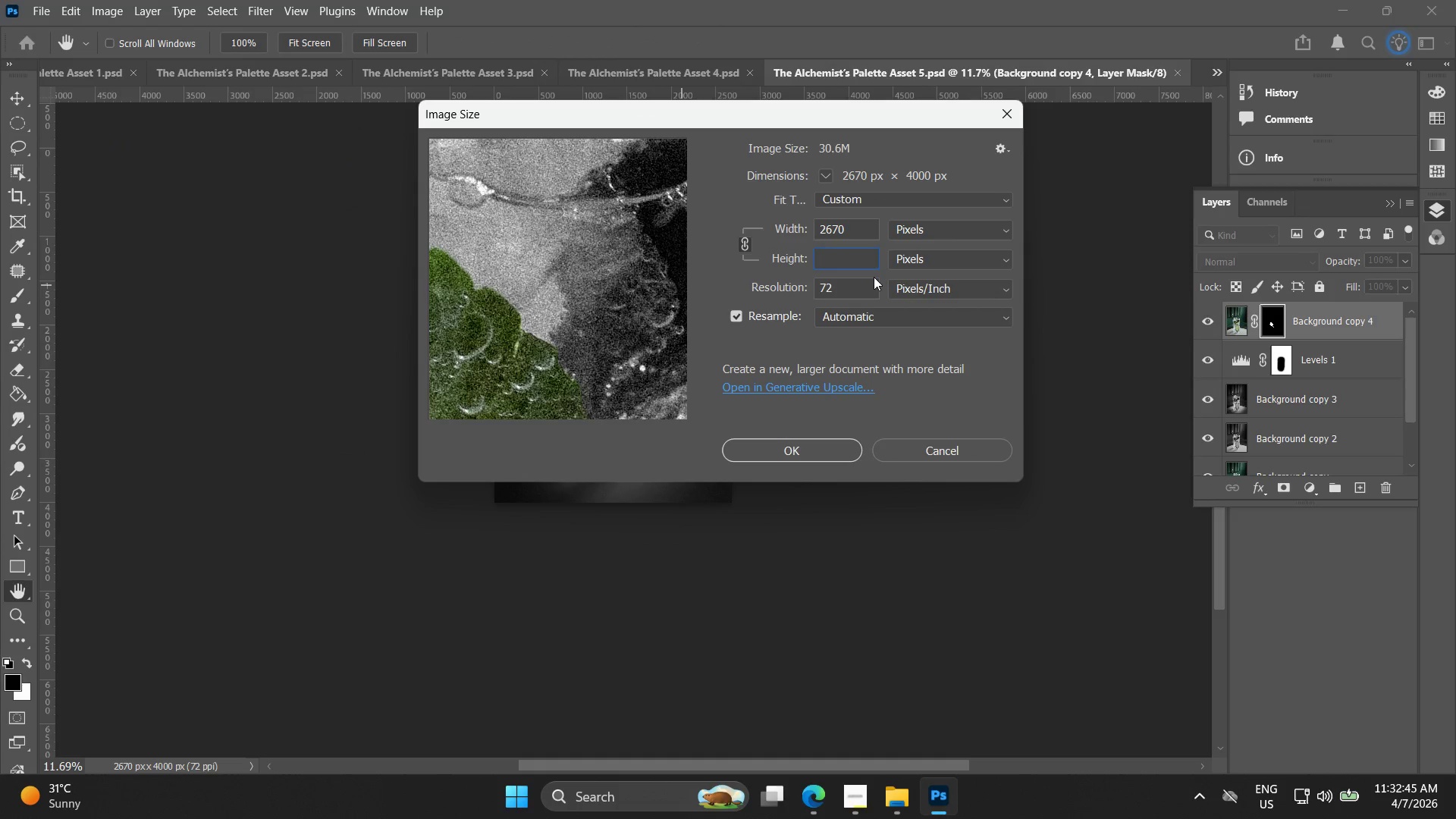 
type(2048)
 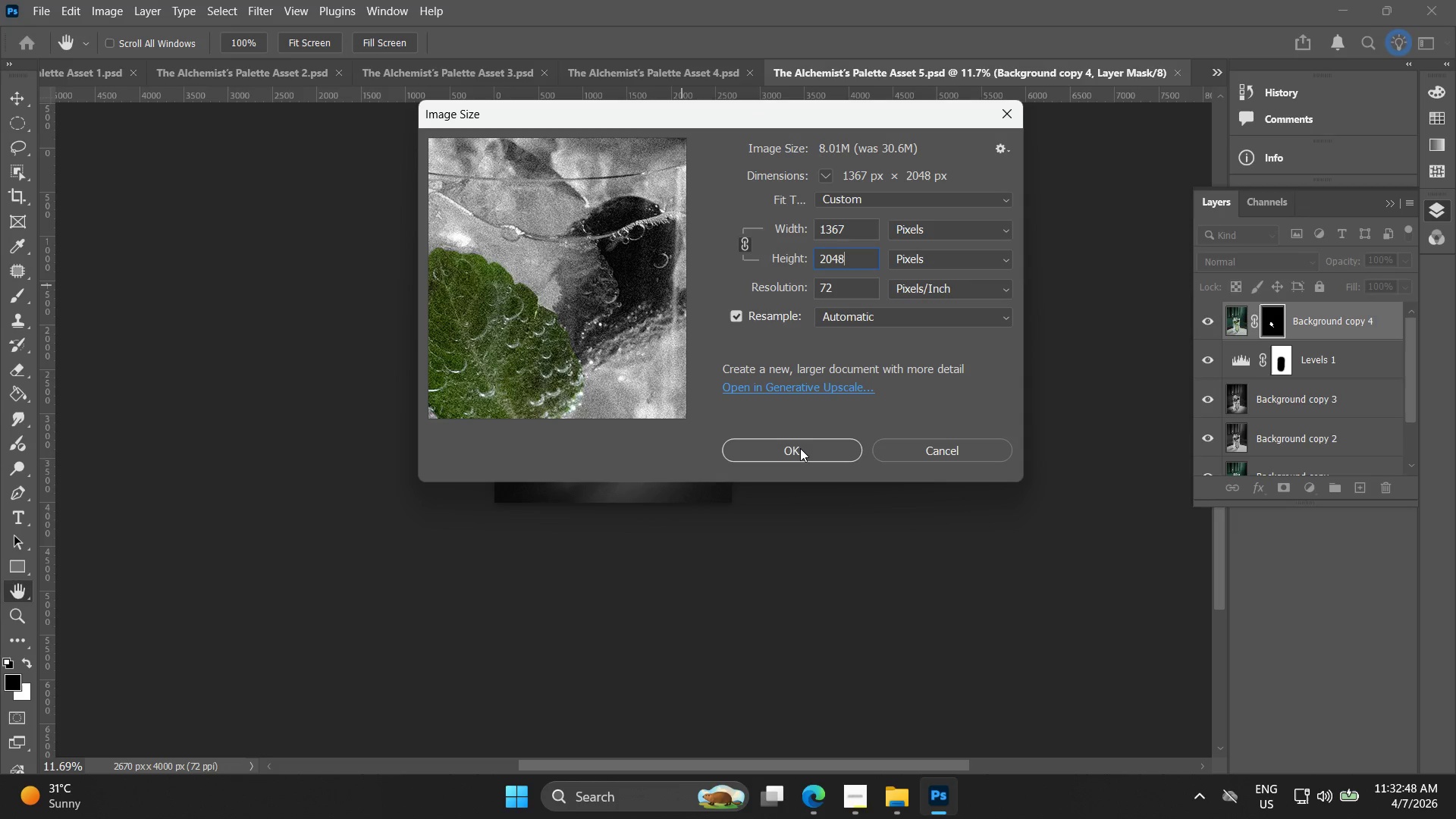 
left_click([800, 448])
 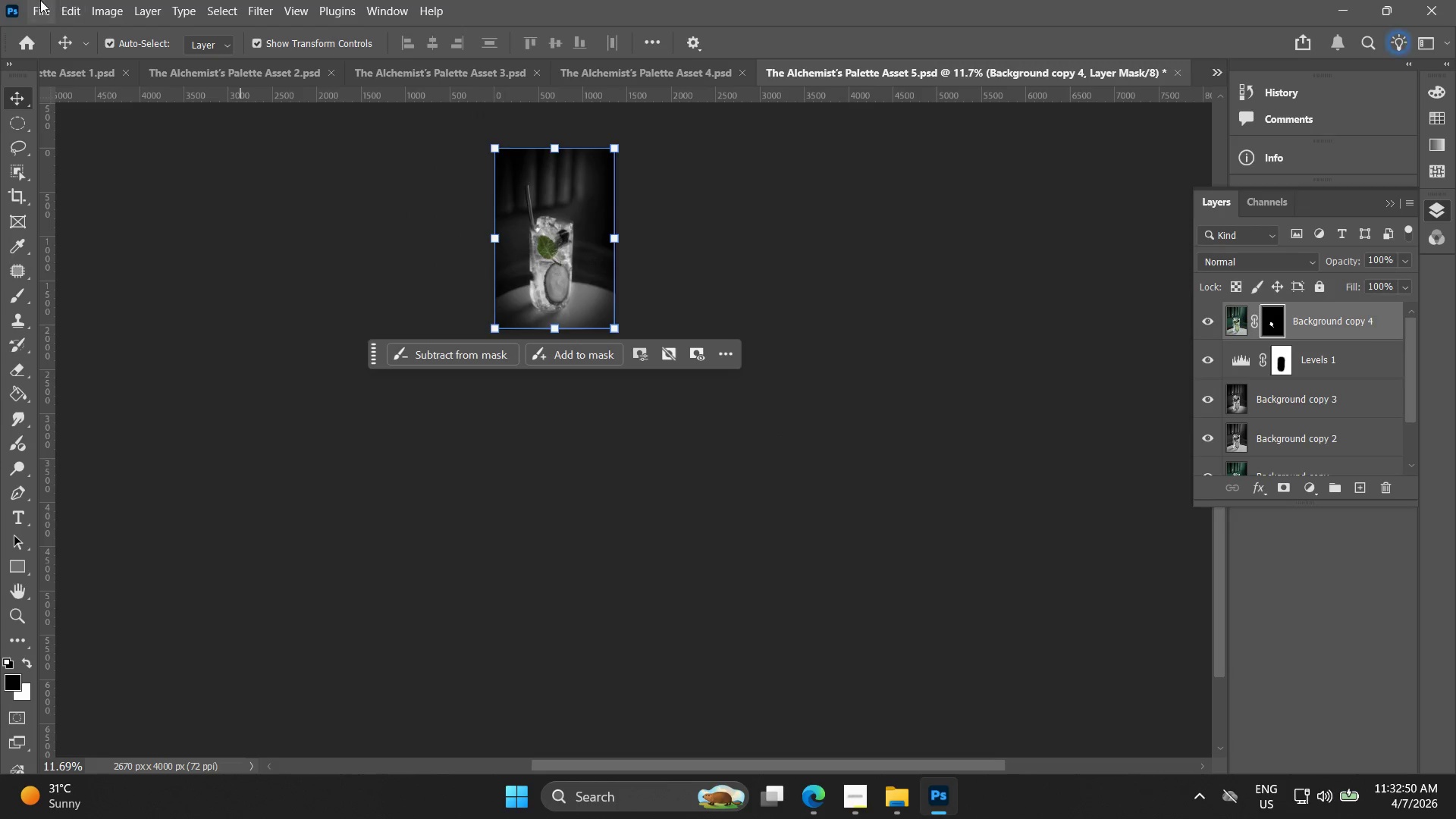 
left_click([49, 6])
 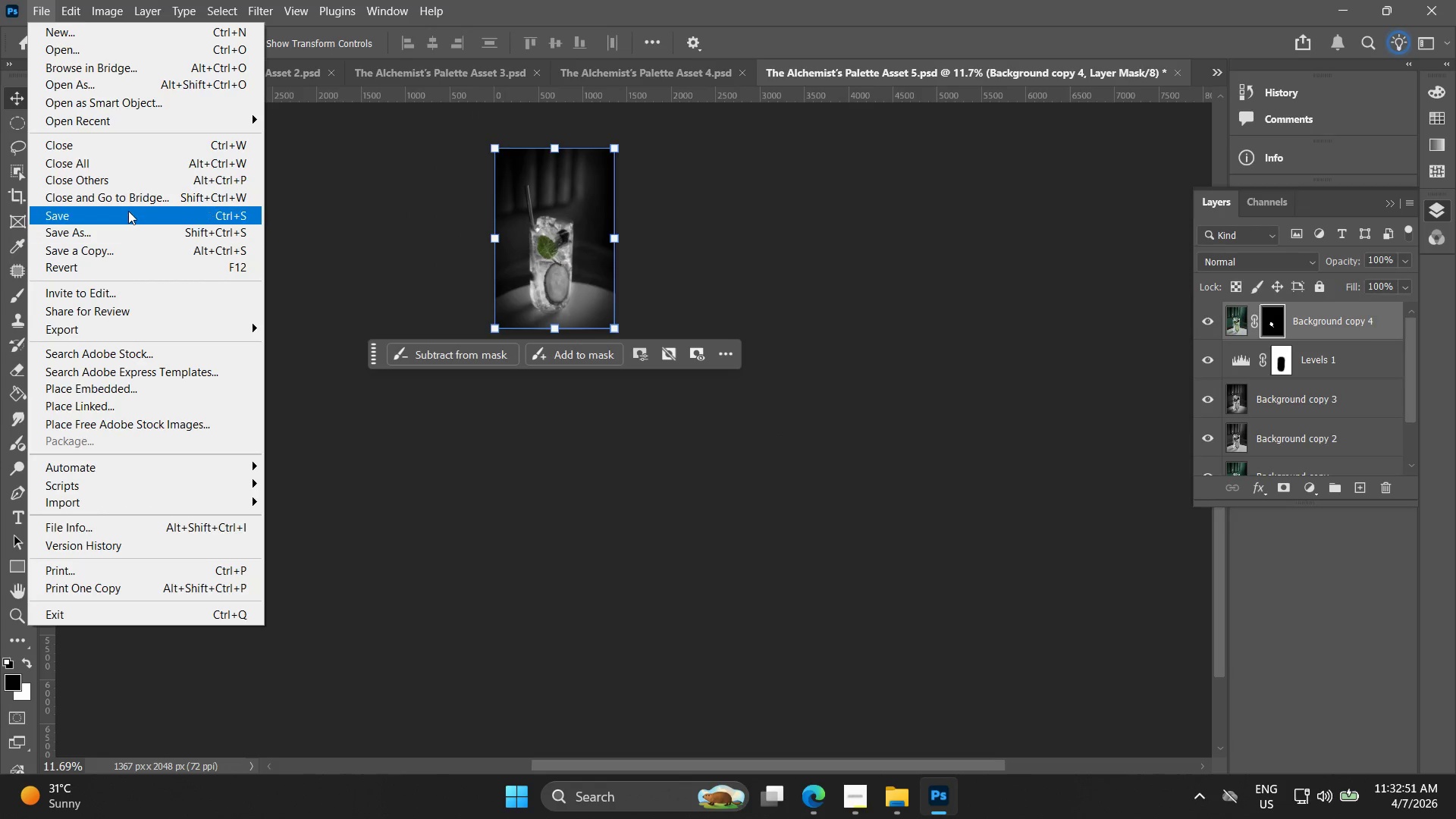 
left_click([128, 211])
 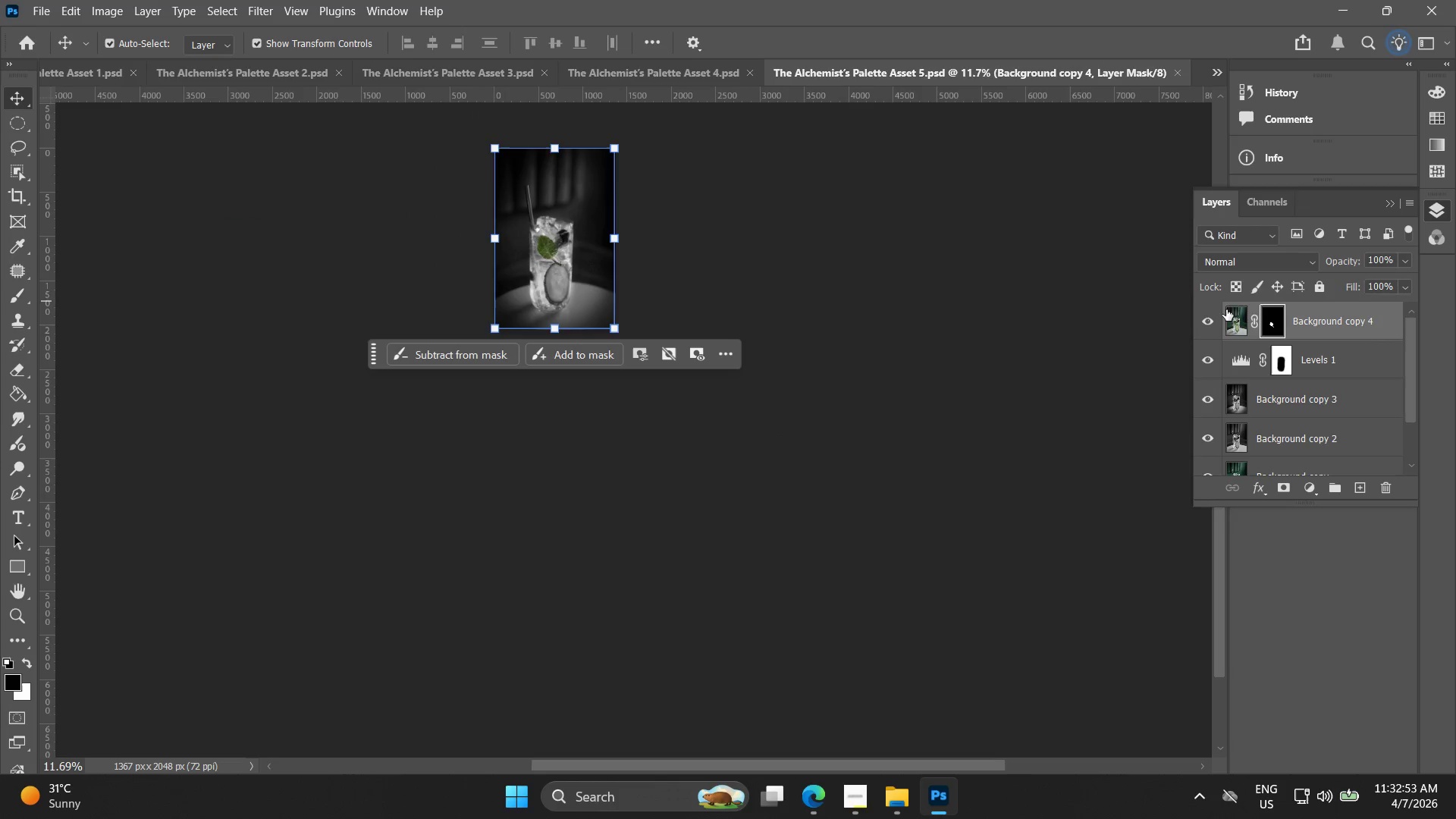 
scroll: coordinate [1325, 366], scroll_direction: down, amount: 3.0
 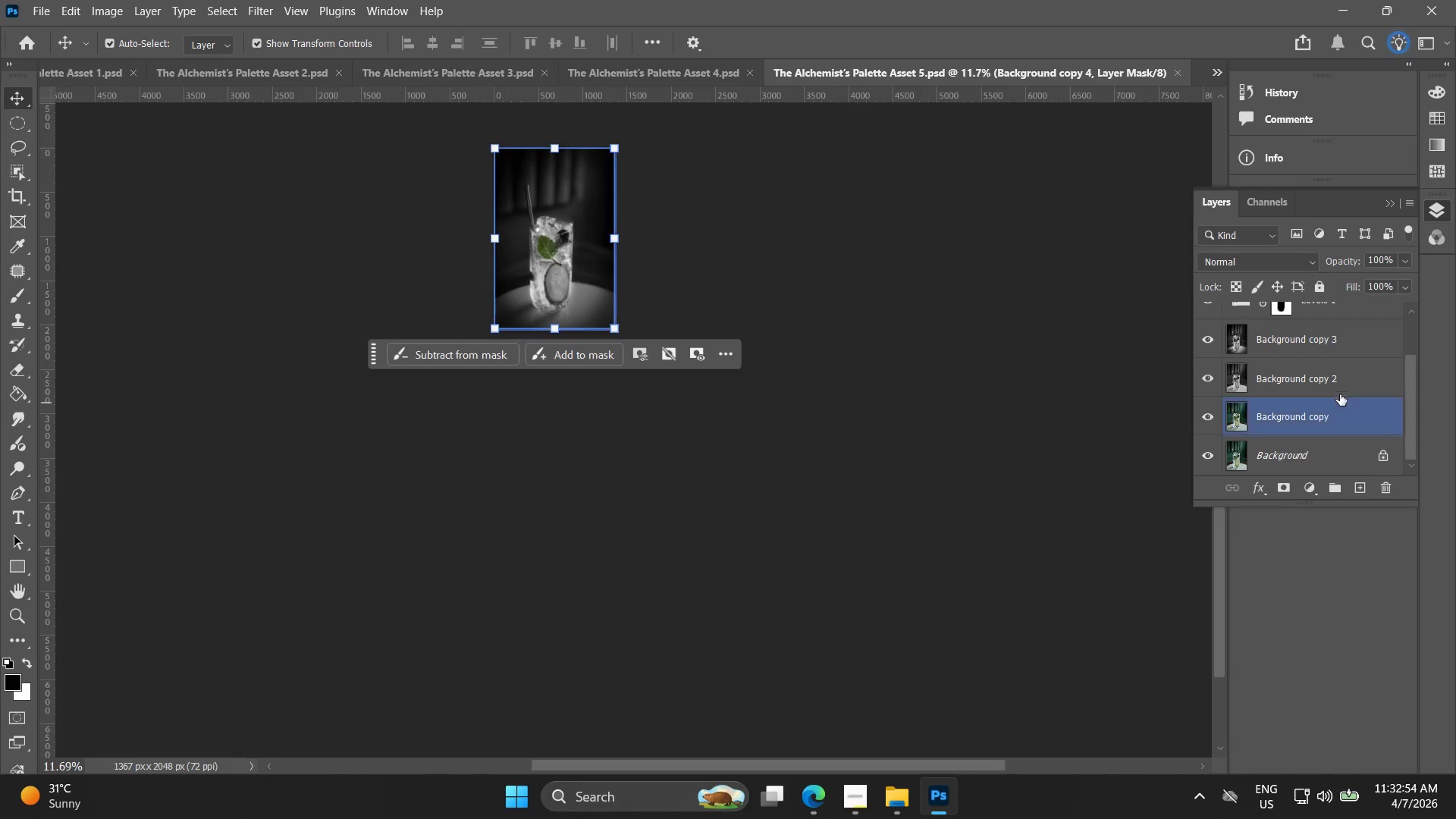 
left_click([1344, 377])
 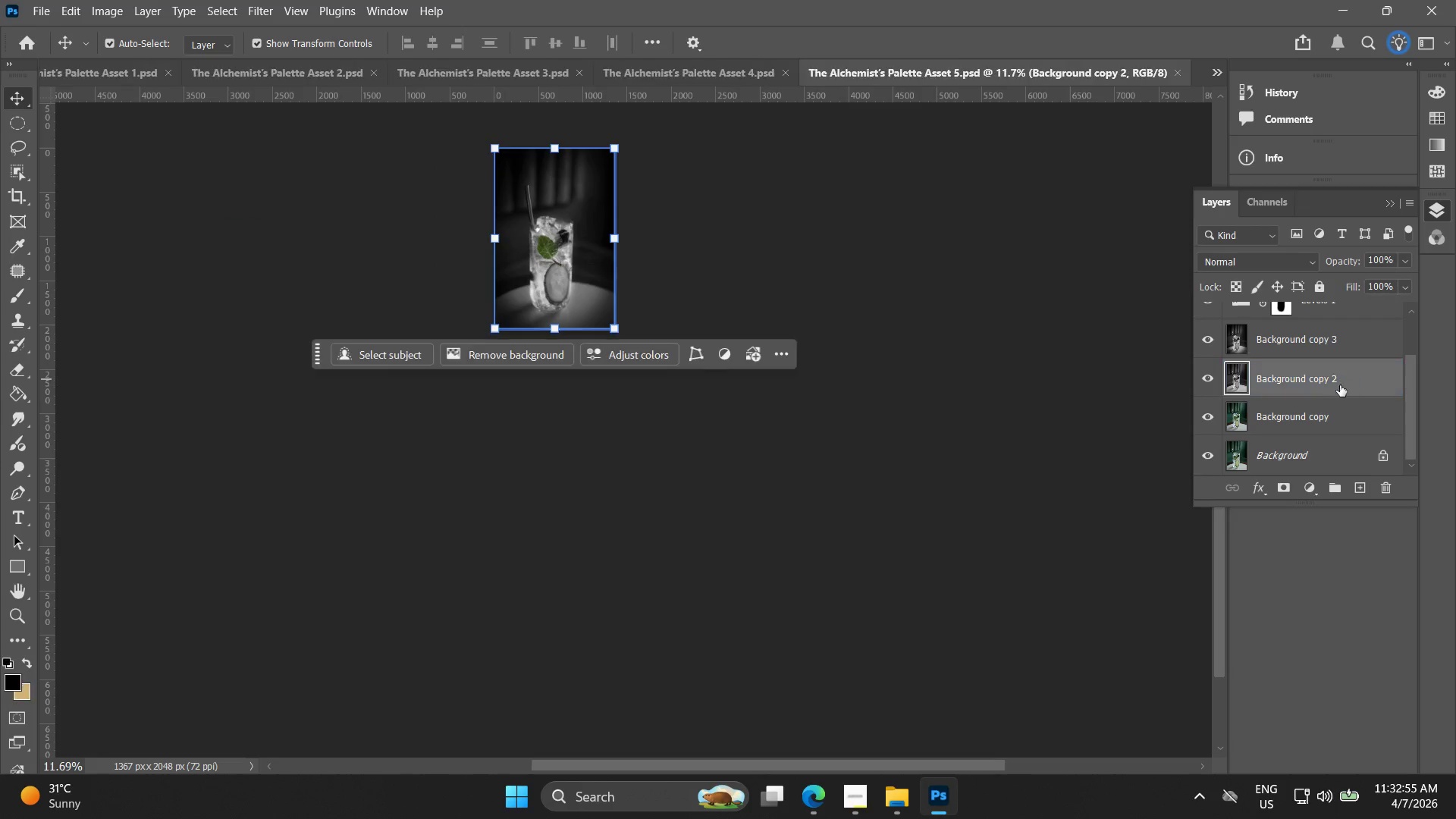 
hold_key(key=ShiftLeft, duration=0.53)
left_click([1341, 328])
 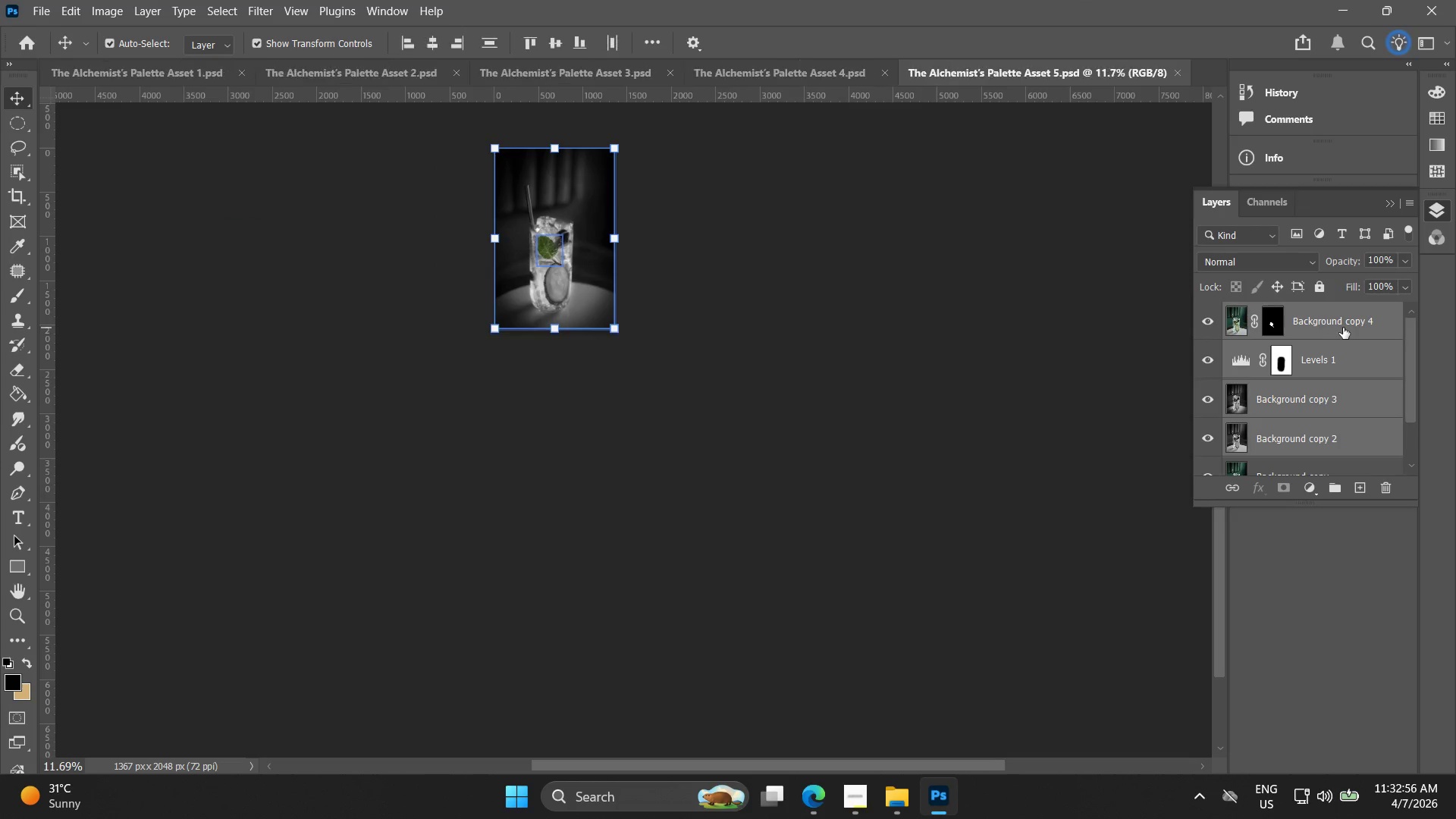 
scroll: coordinate [1325, 372], scroll_direction: up, amount: 9.0
 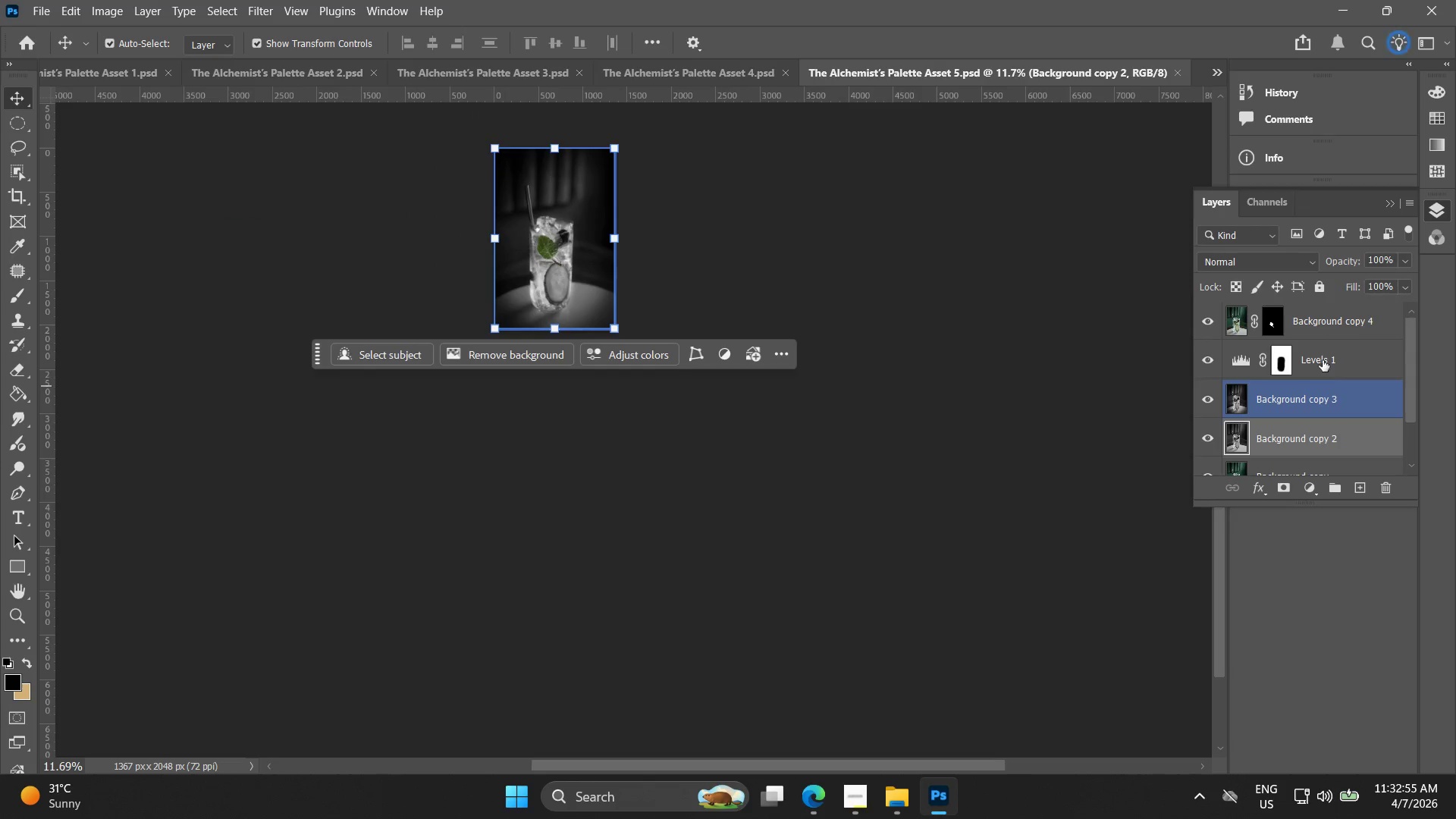 
key(Control+G)
 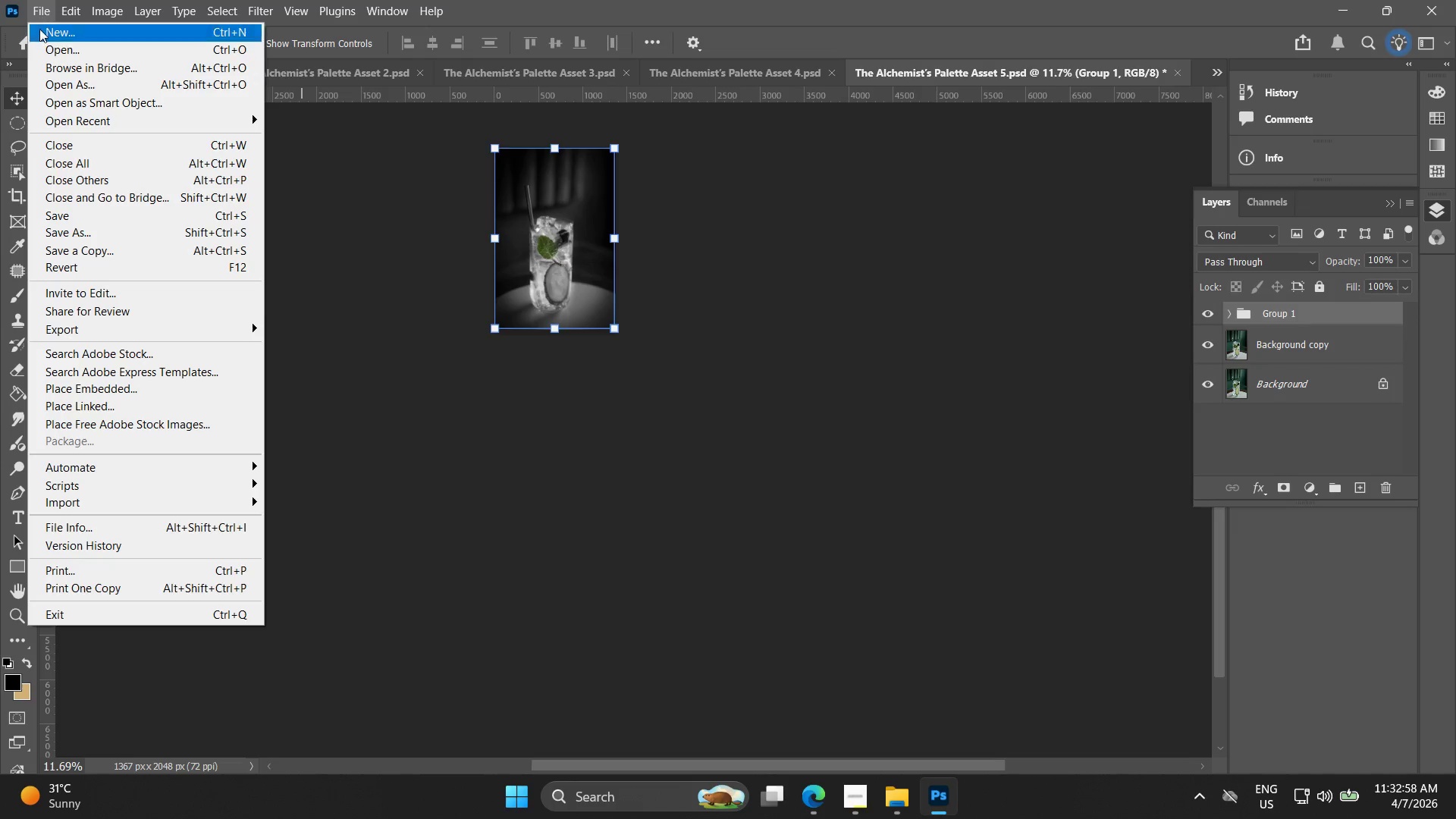 
left_click([62, 221])
 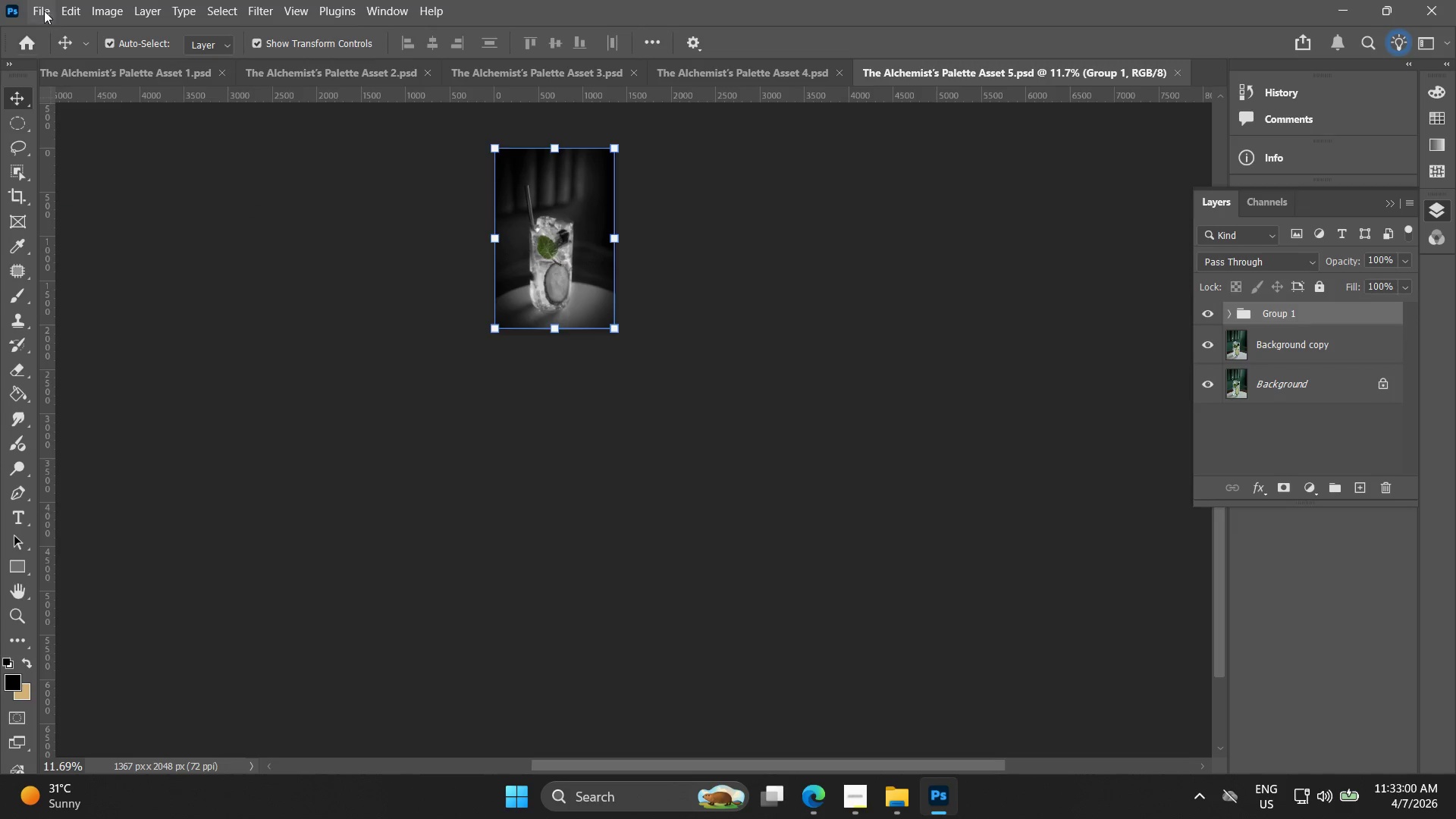 
left_click([42, 9])
 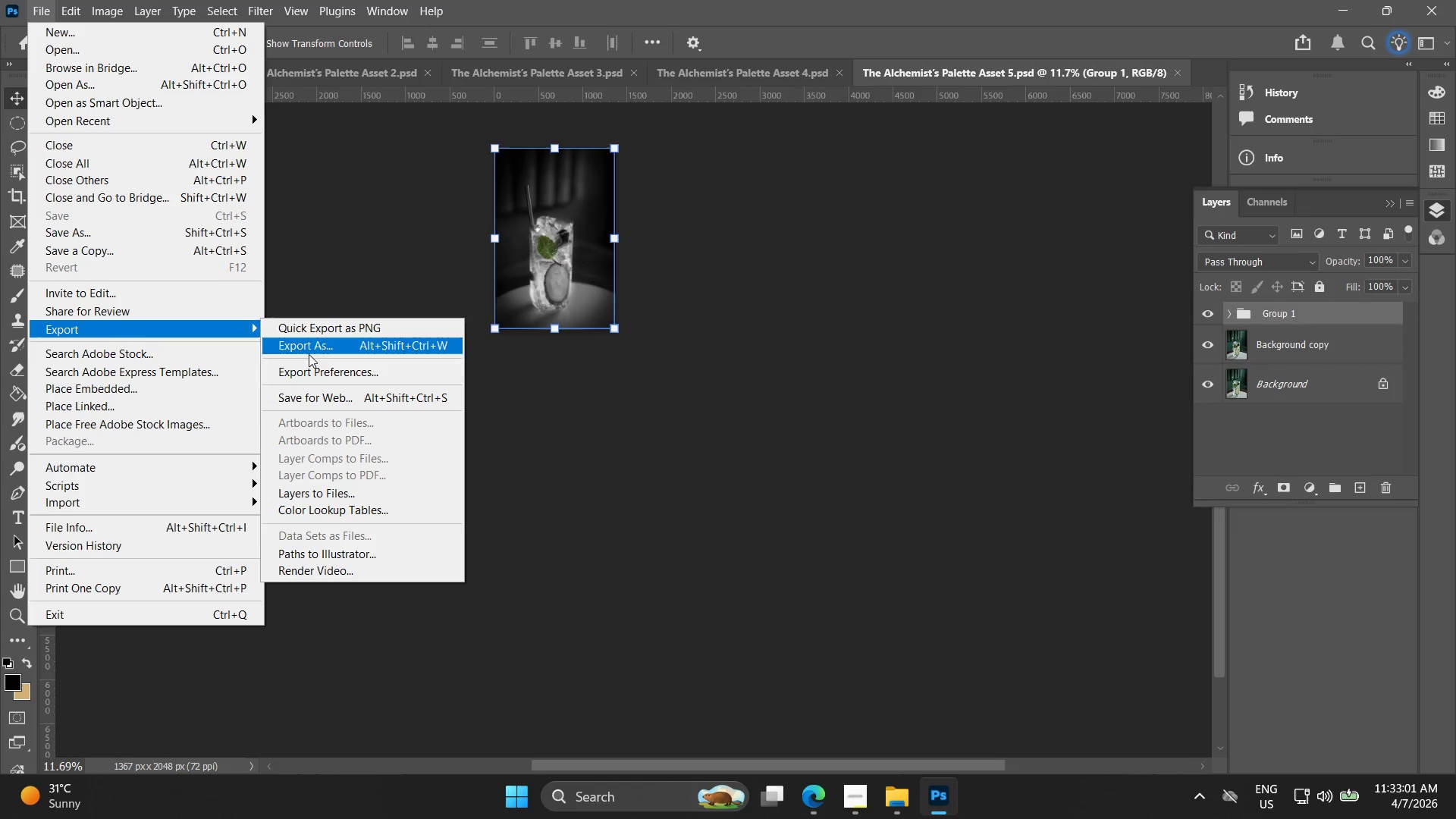 
left_click([319, 353])
 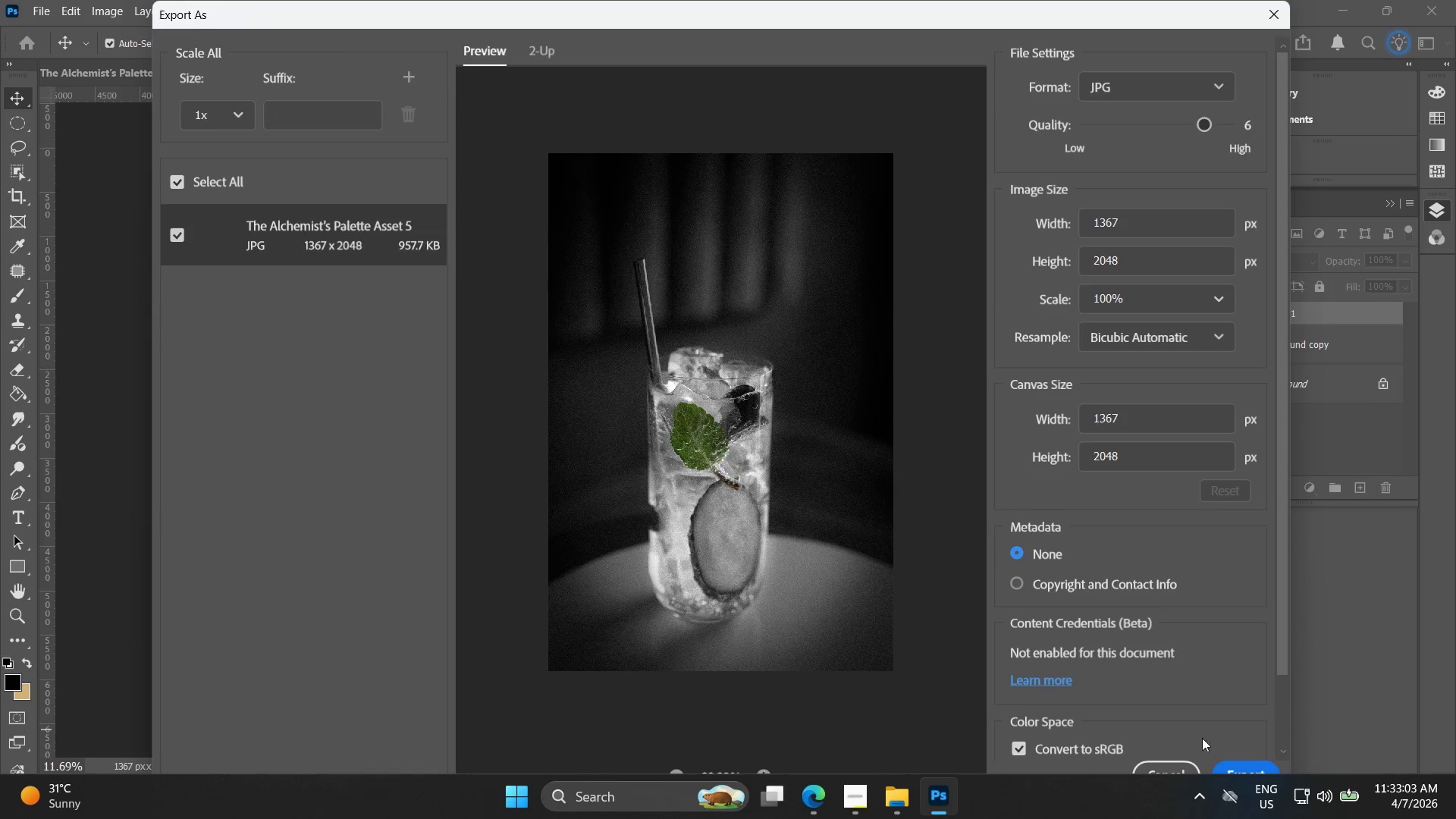 
left_click([1237, 766])
 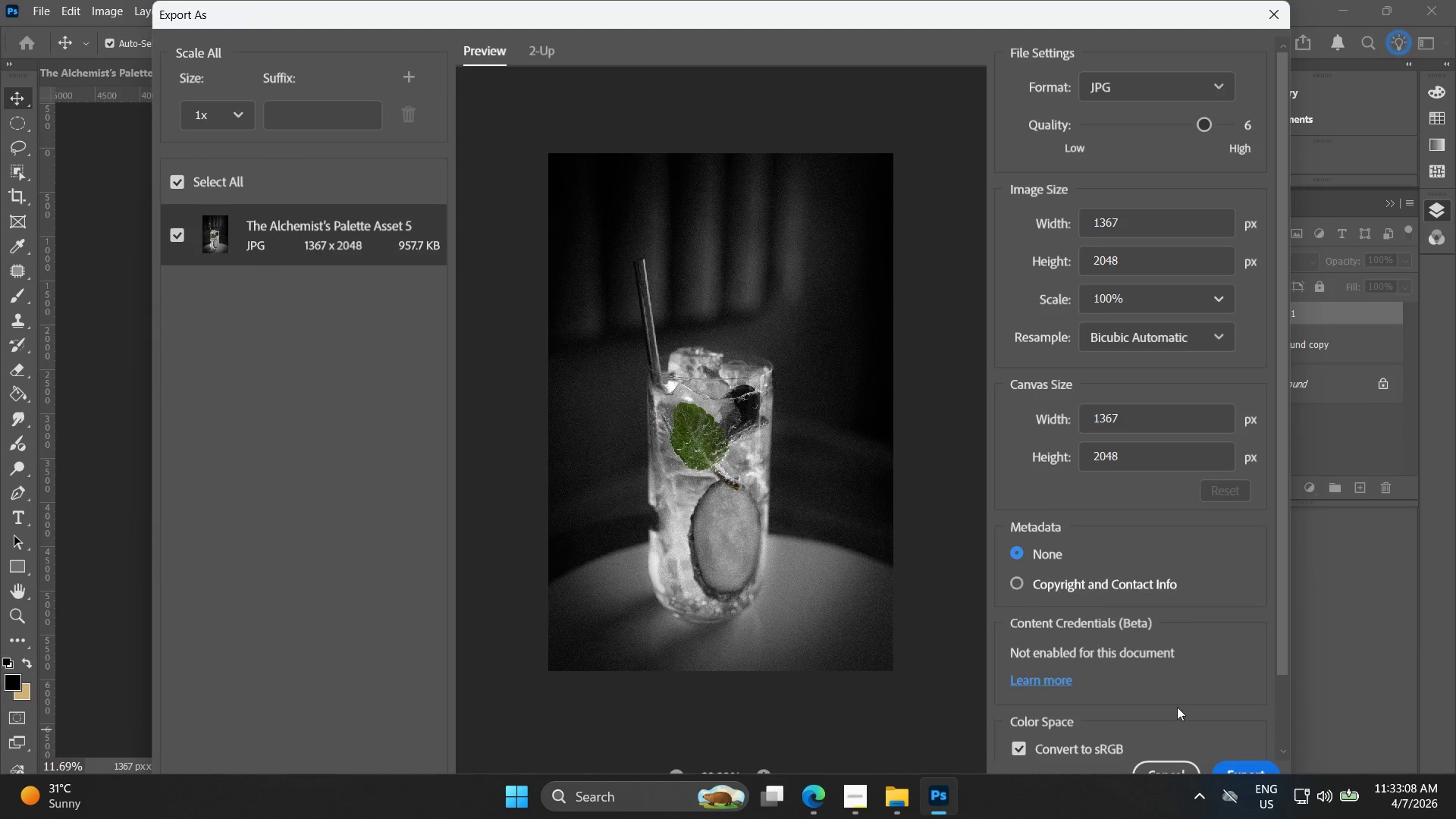 
wait(5.91)
 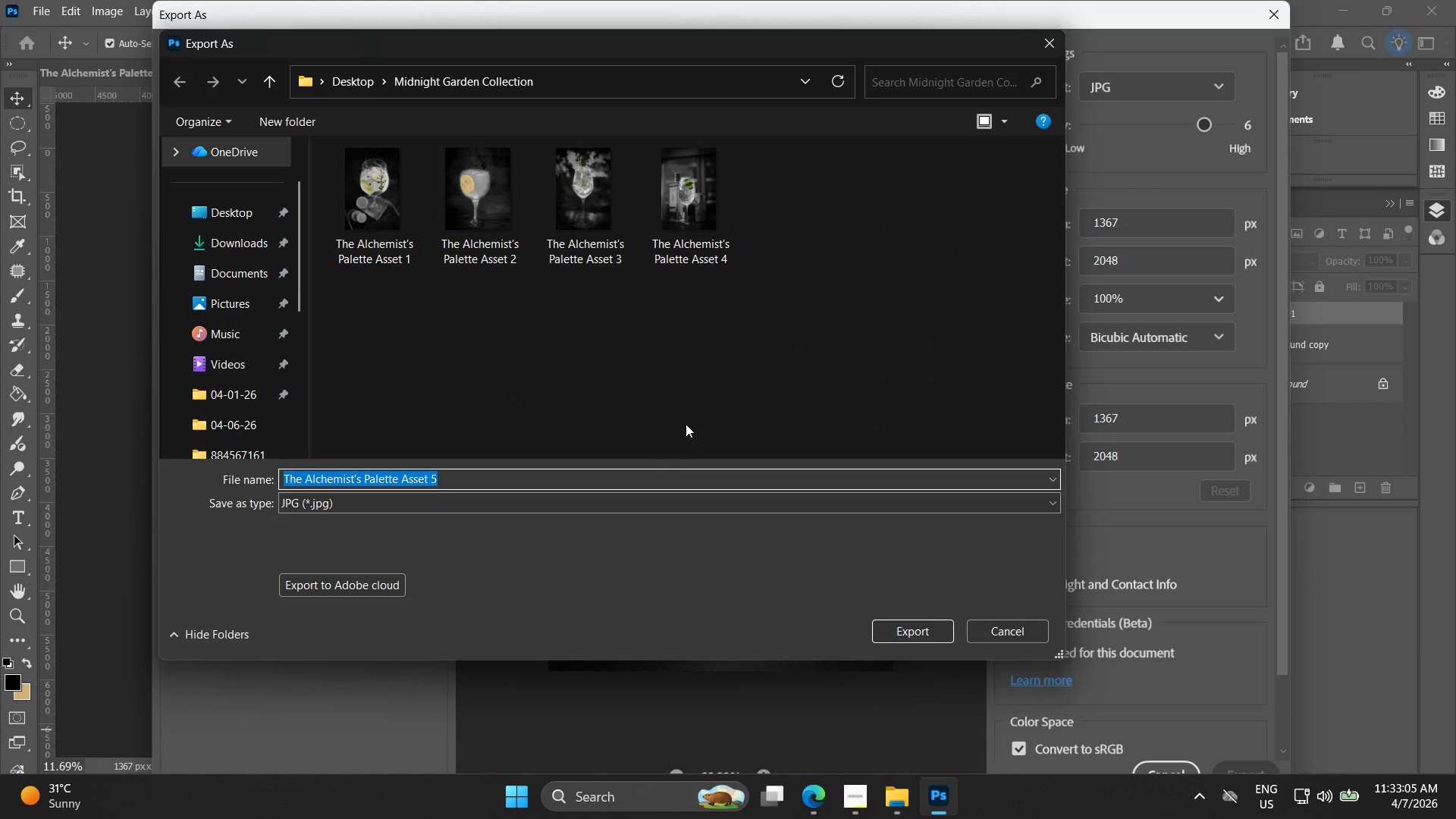 
left_click([1238, 770])
 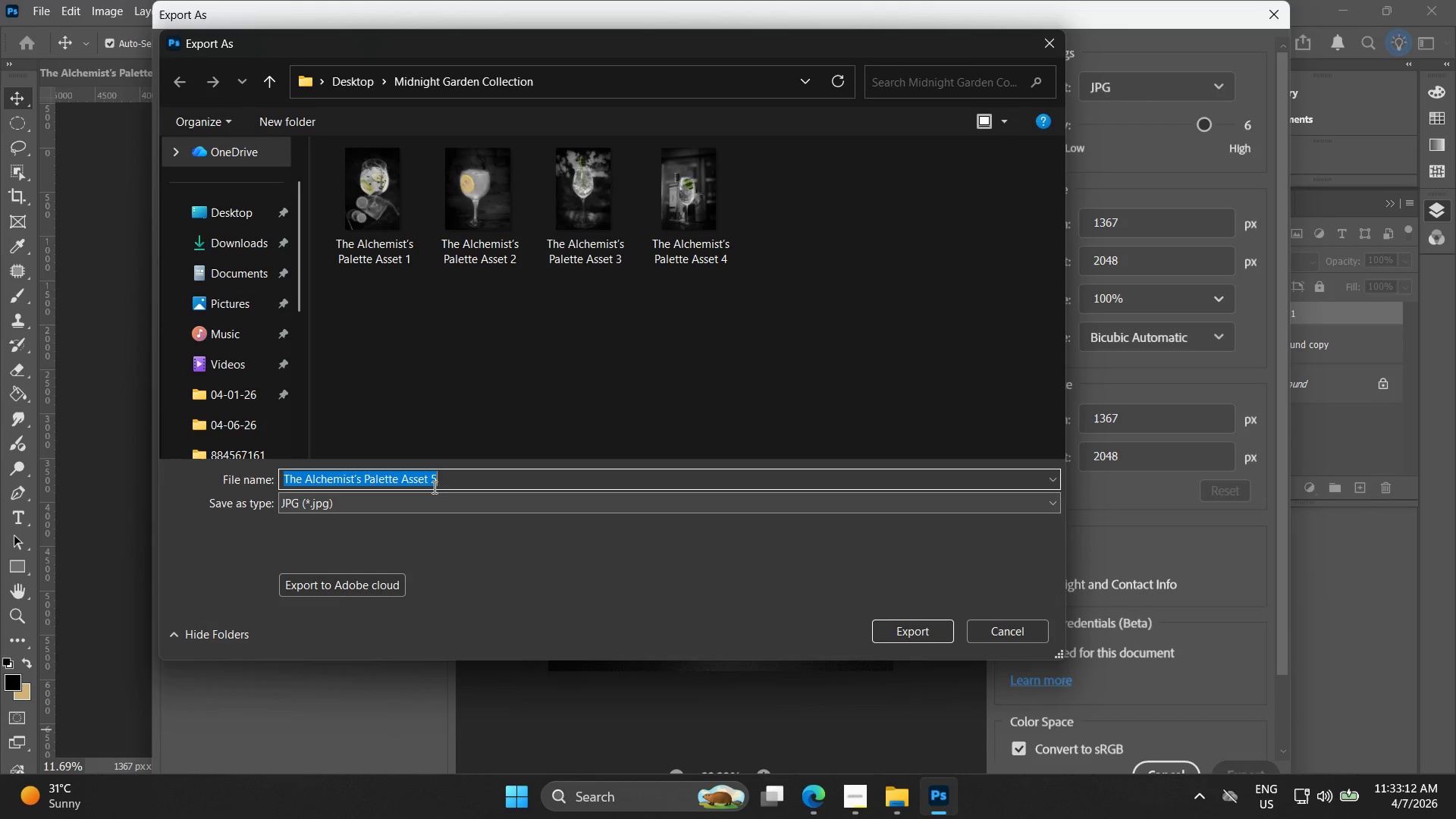 
left_click([491, 482])
 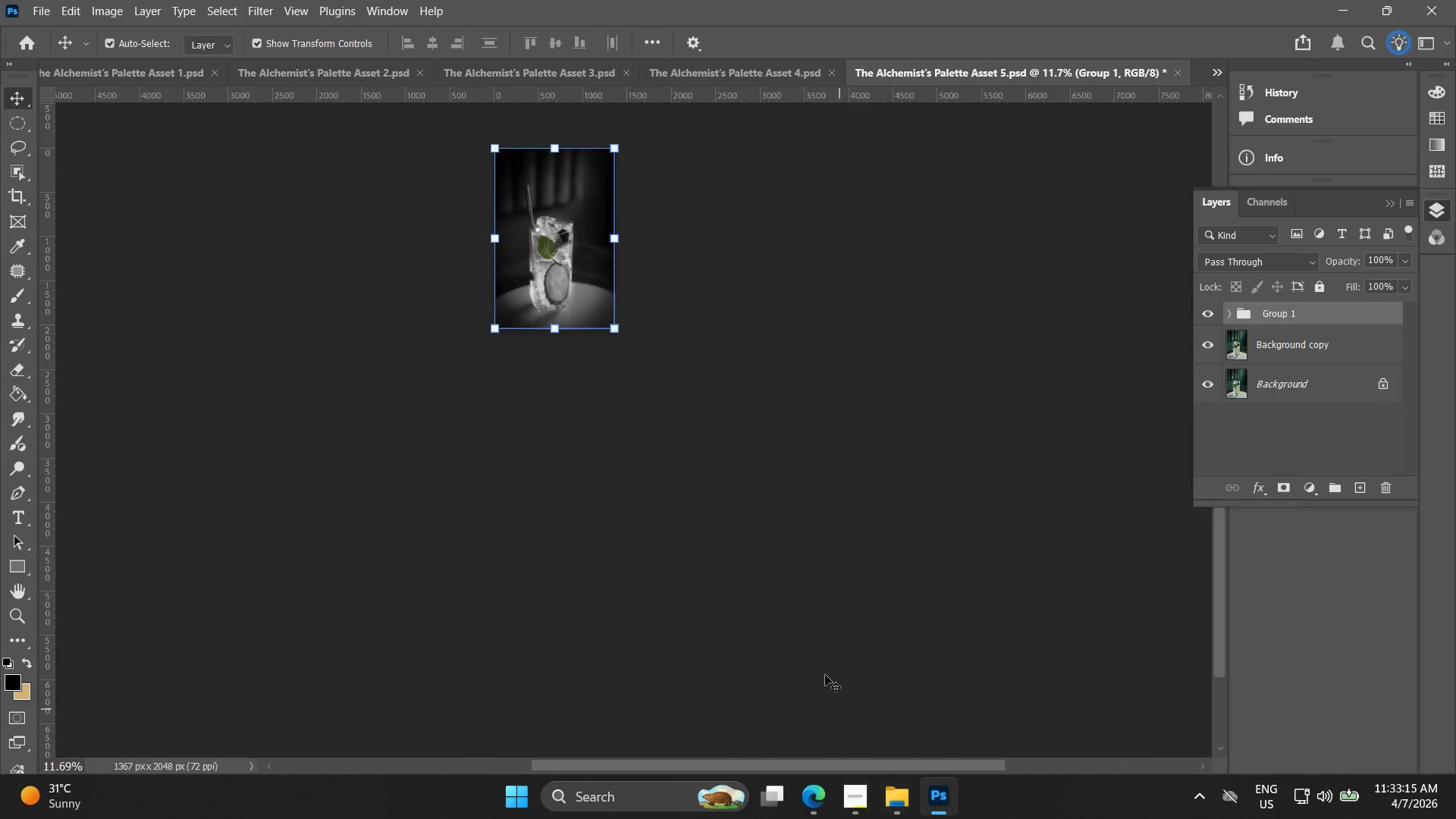 
left_click([890, 785])
 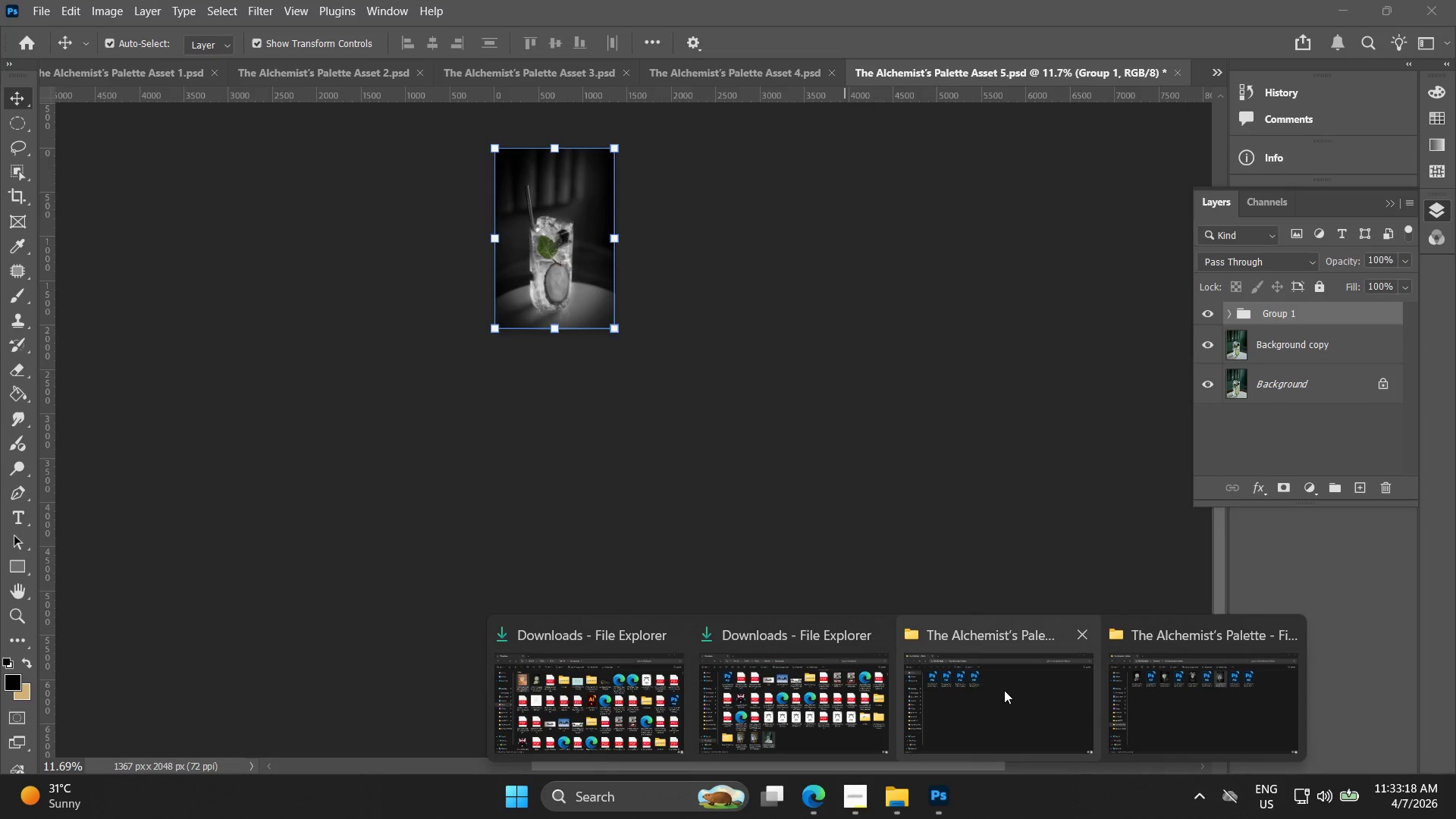 
left_click([927, 802])